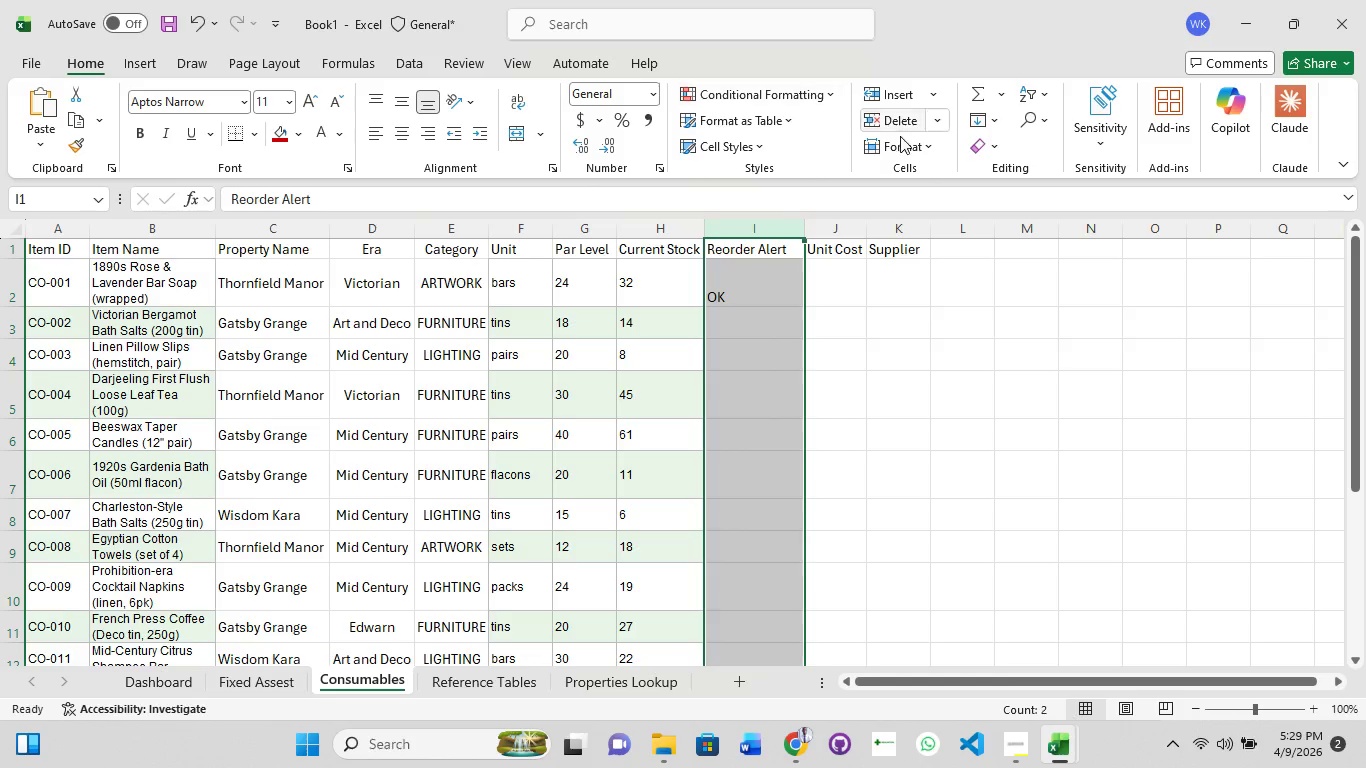 
left_click([825, 92])
 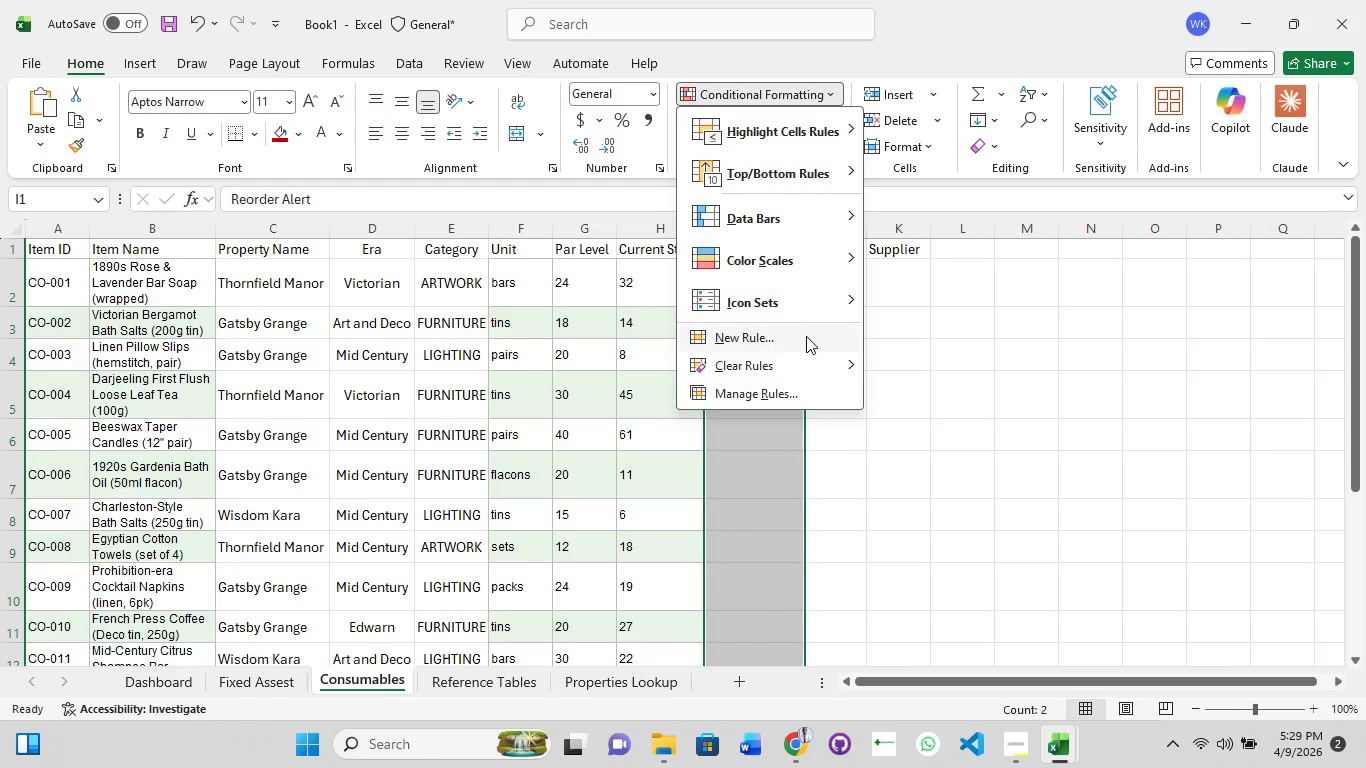 
left_click([806, 338])
 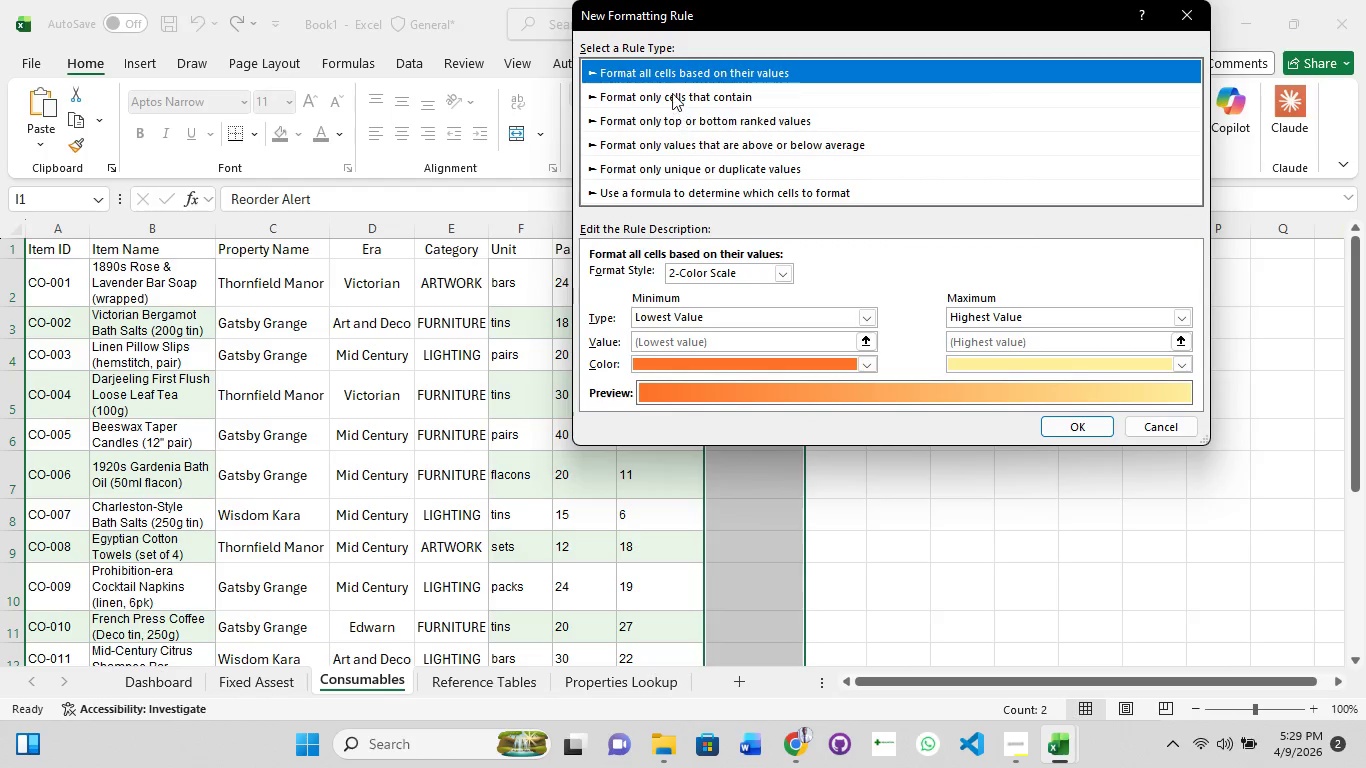 
left_click([675, 96])
 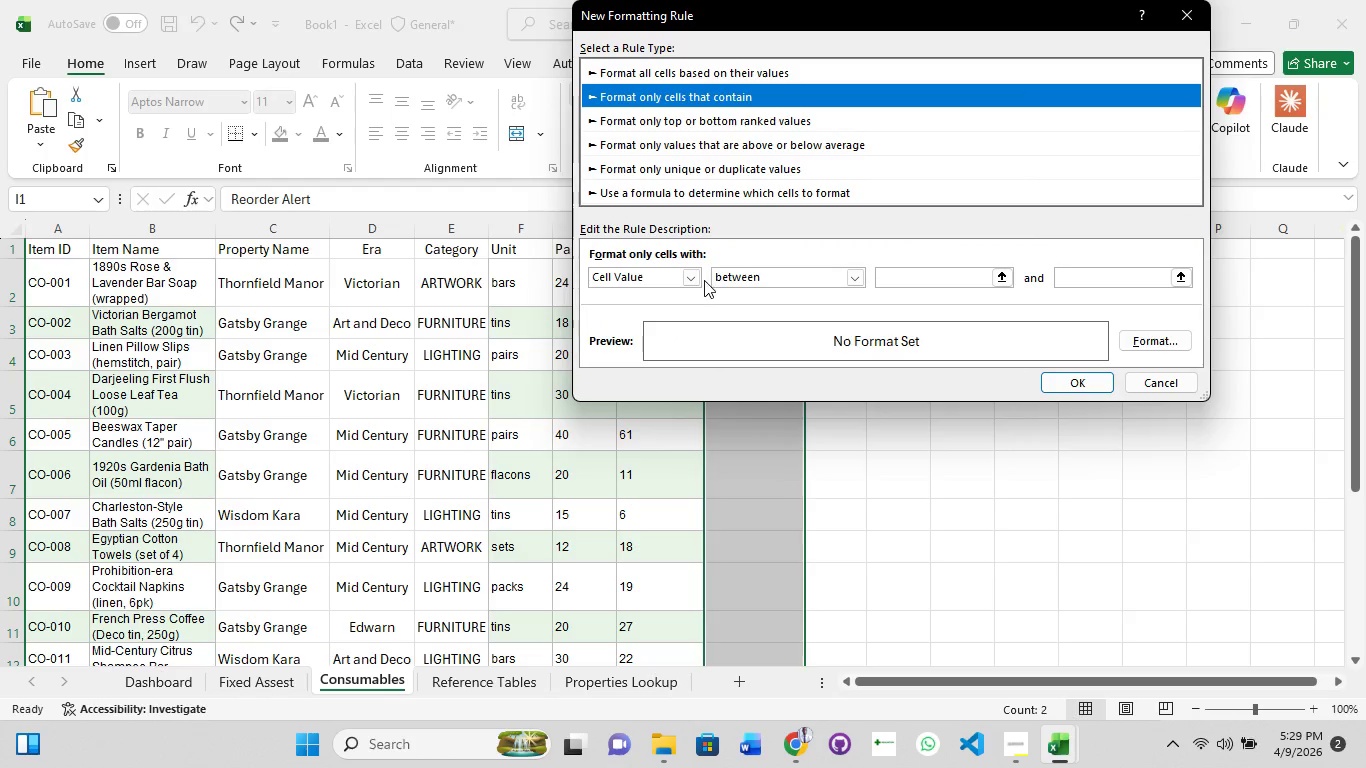 
left_click([697, 275])
 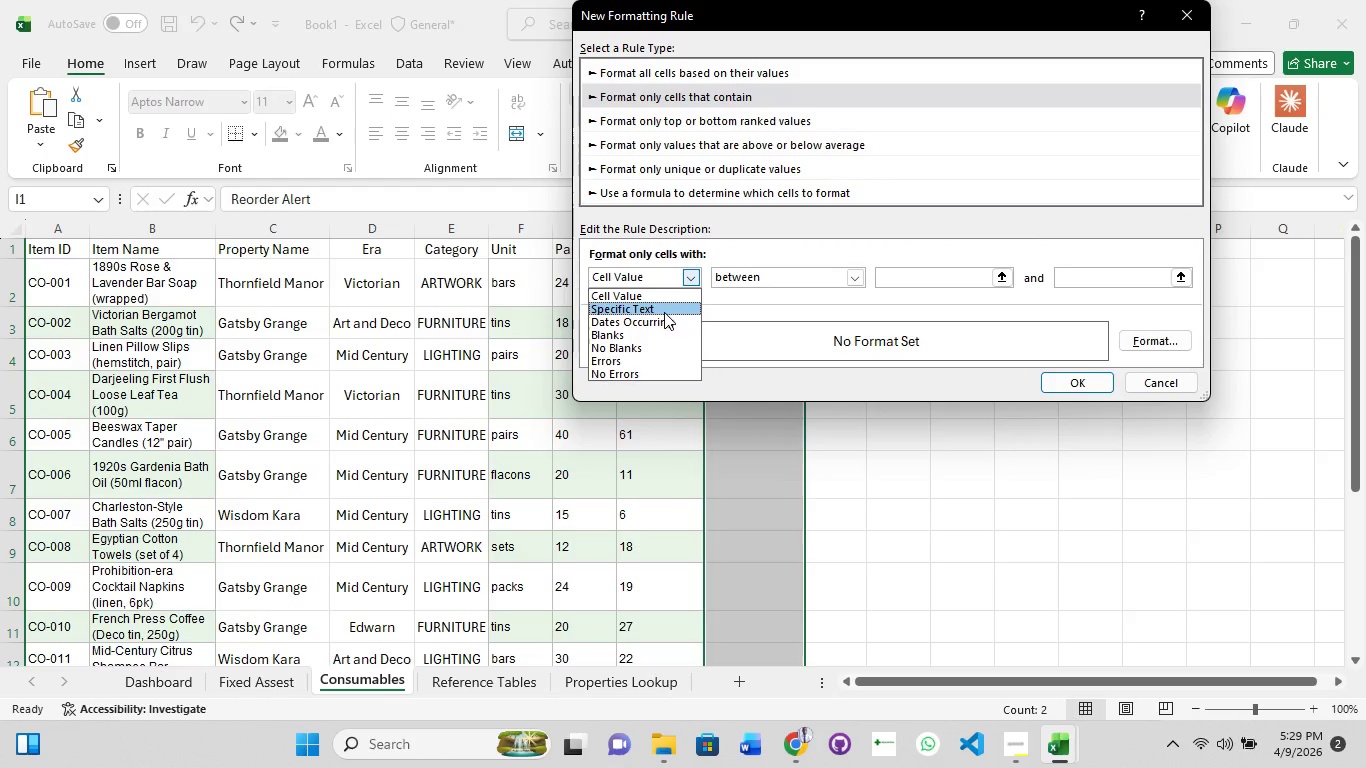 
left_click([664, 312])
 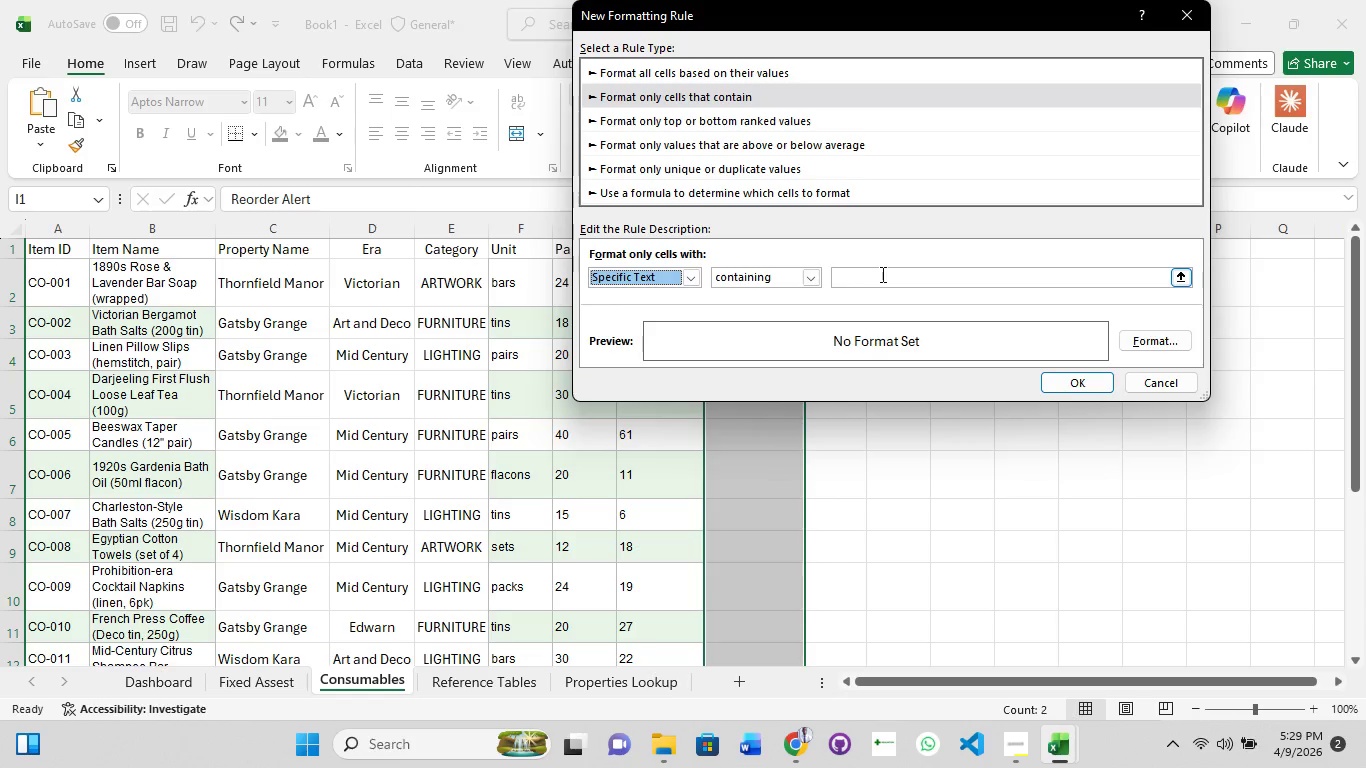 
left_click([881, 274])
 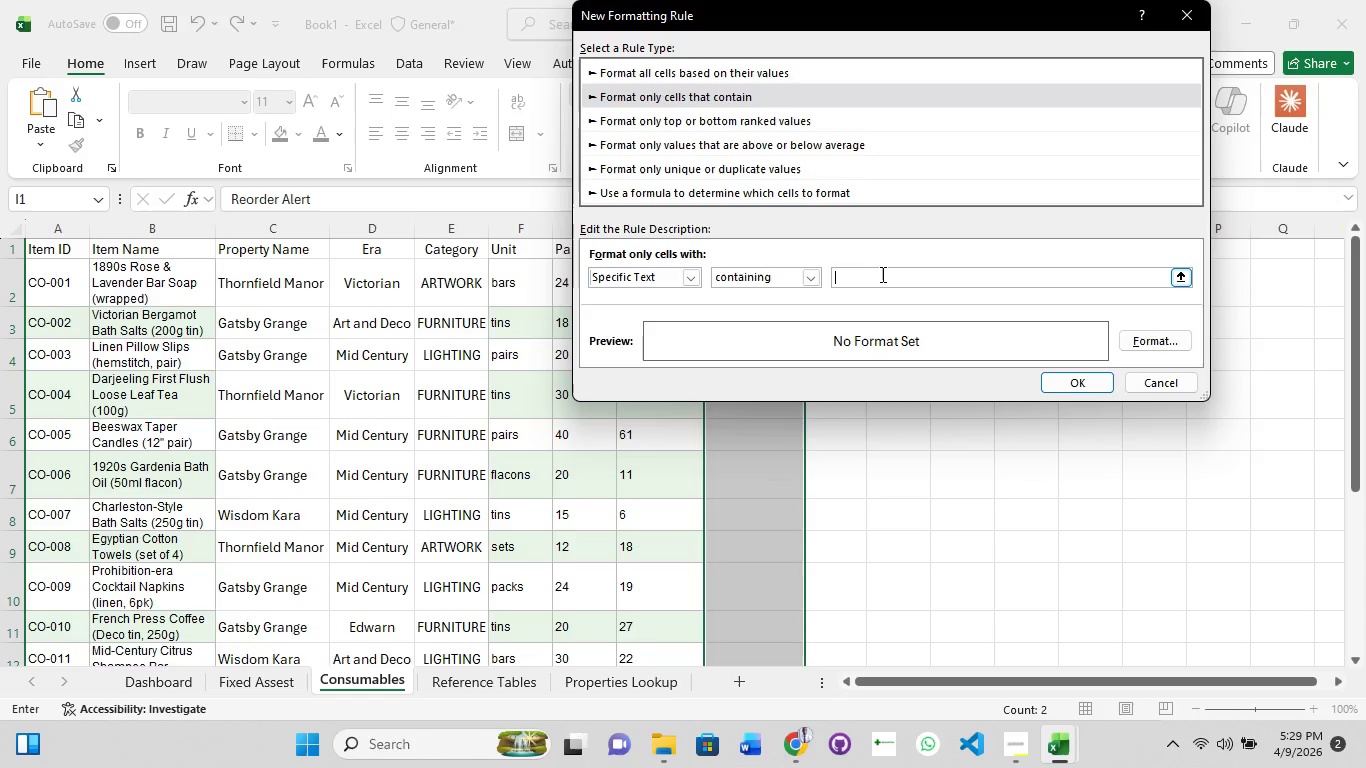 
type(OK)
key(Backspace)
key(Backspace)
type(ok)
 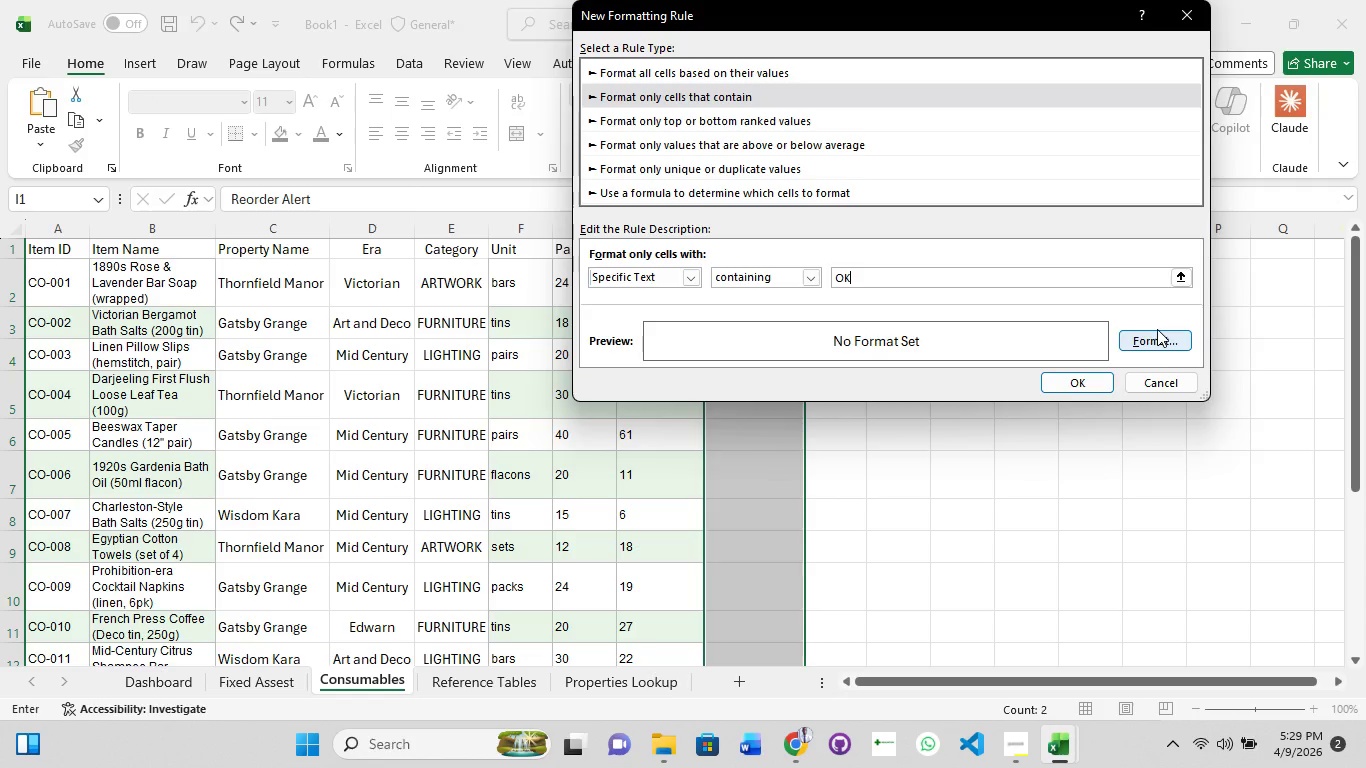 
left_click([1158, 336])
 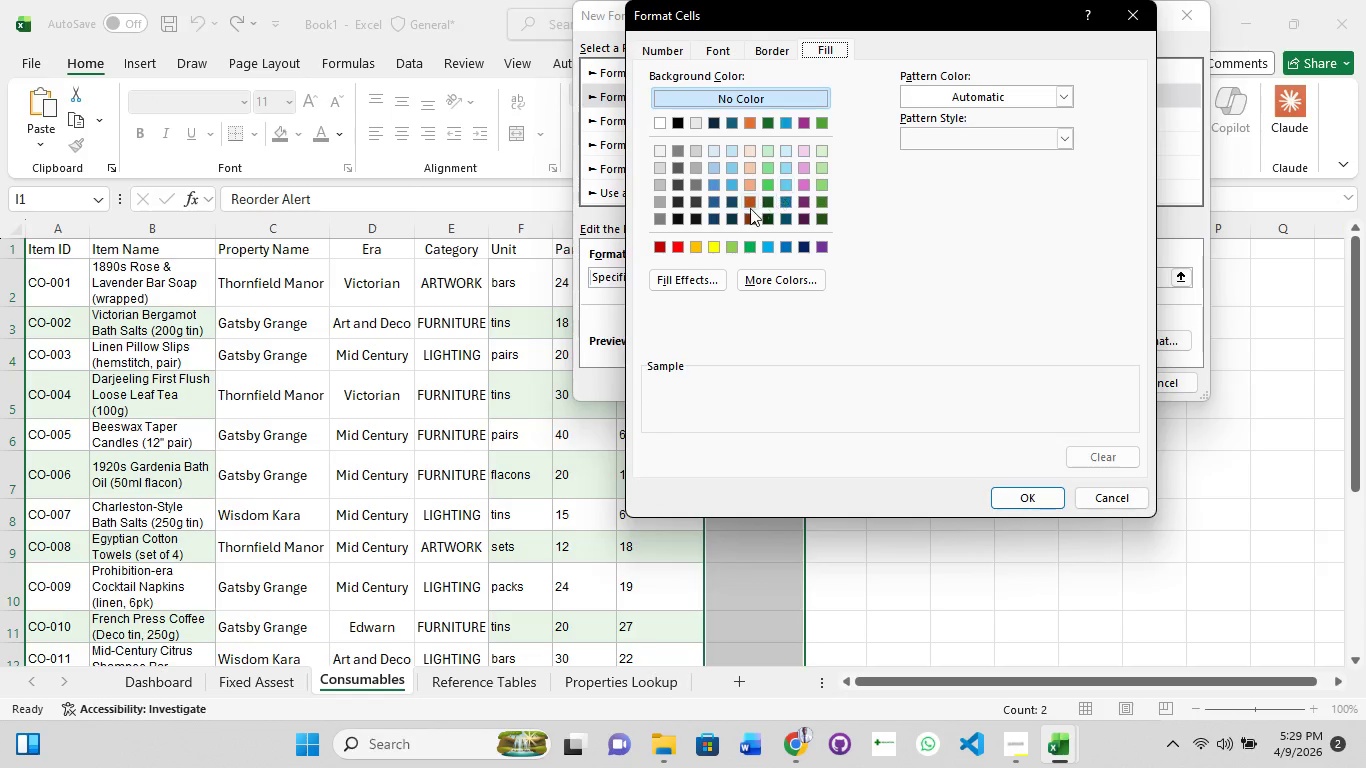 
left_click([770, 185])
 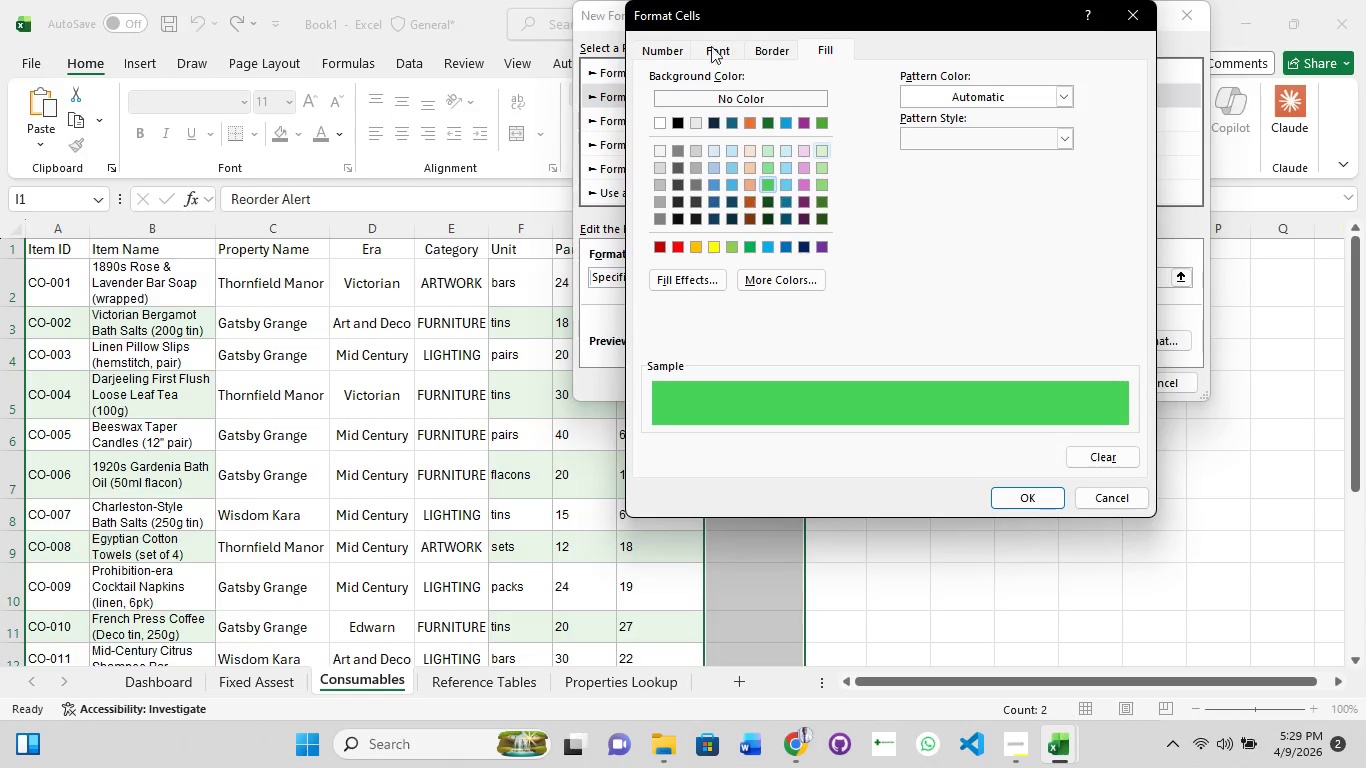 
left_click([666, 54])
 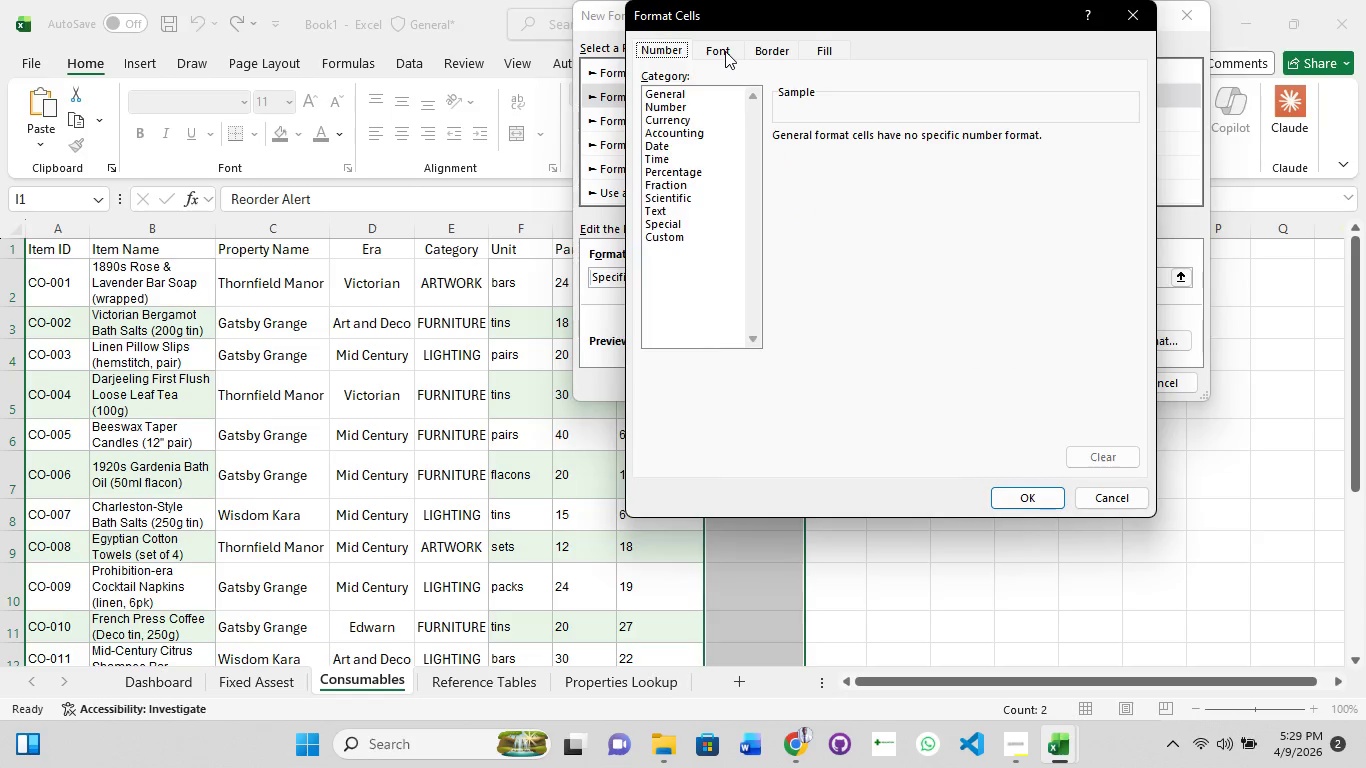 
left_click([725, 51])
 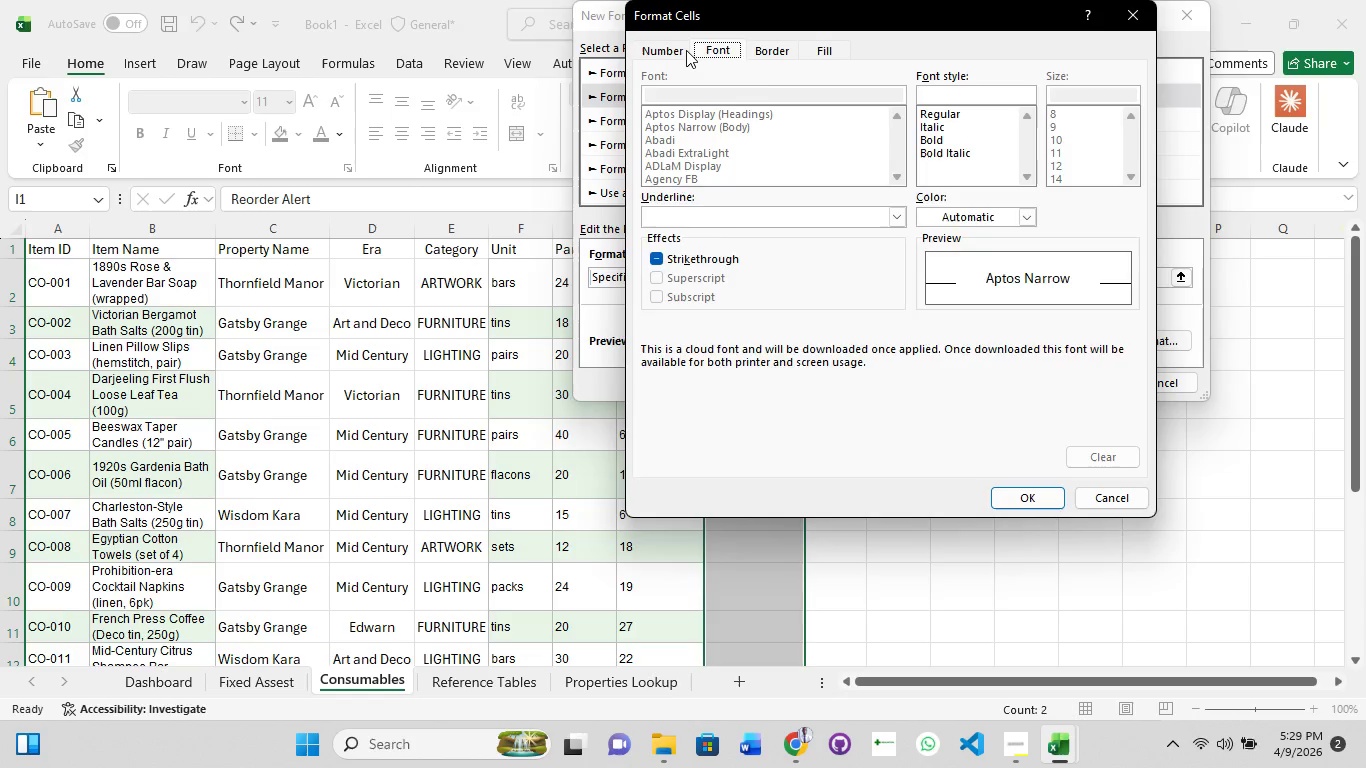 
left_click([686, 50])
 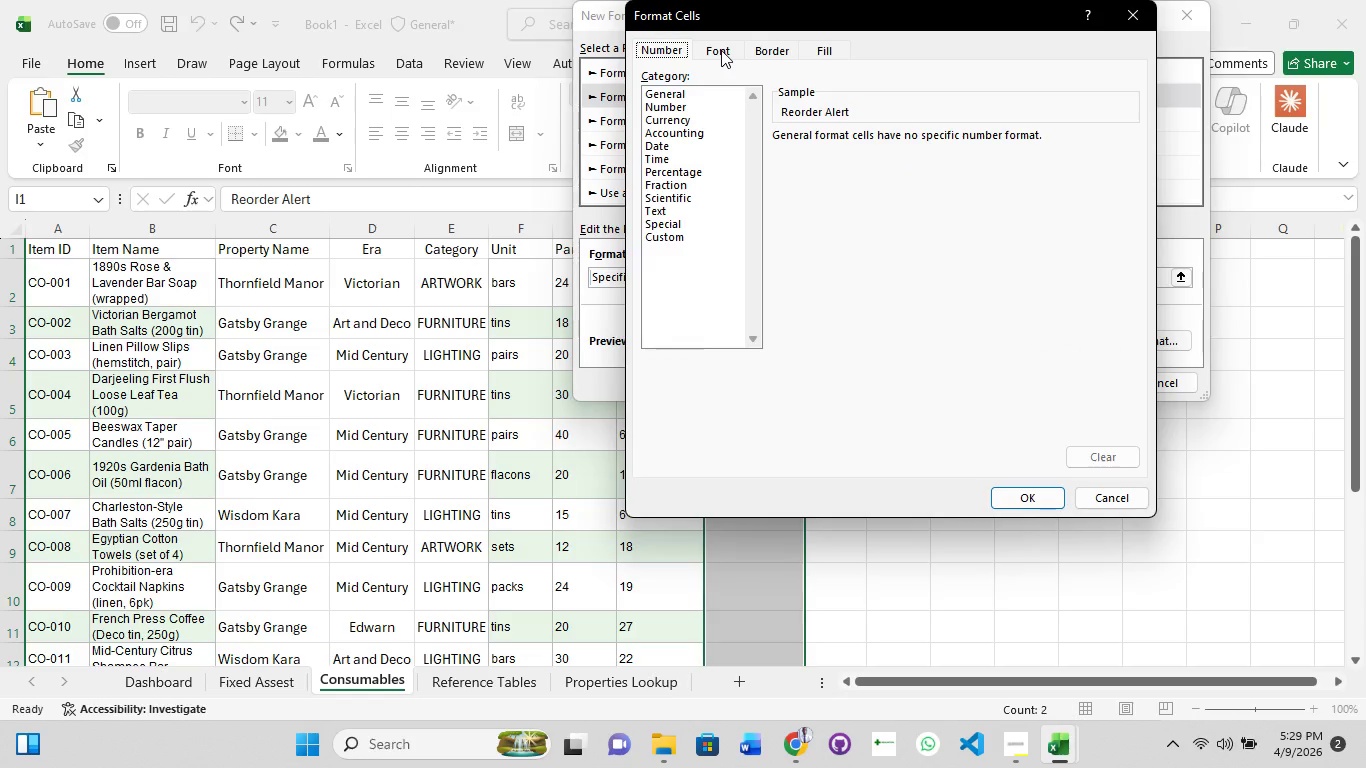 
left_click([721, 50])
 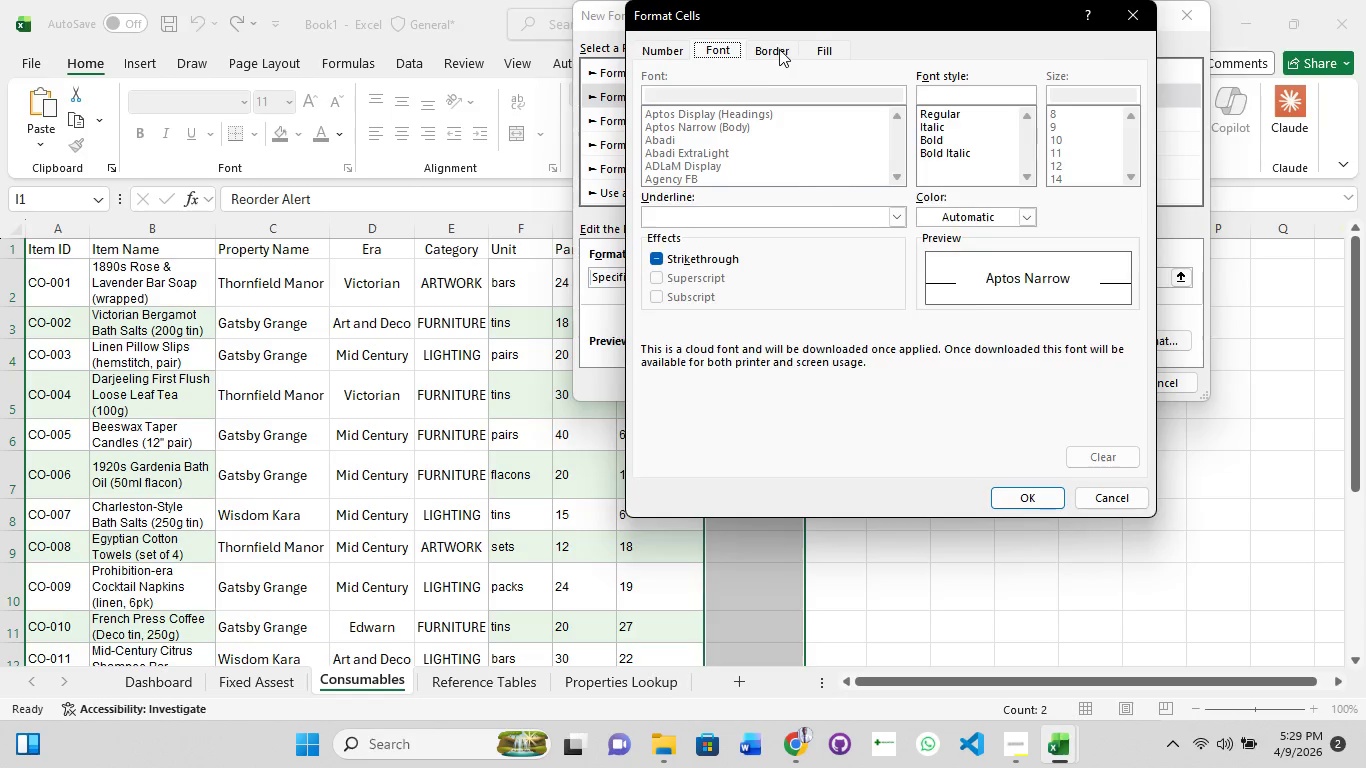 
left_click([779, 49])
 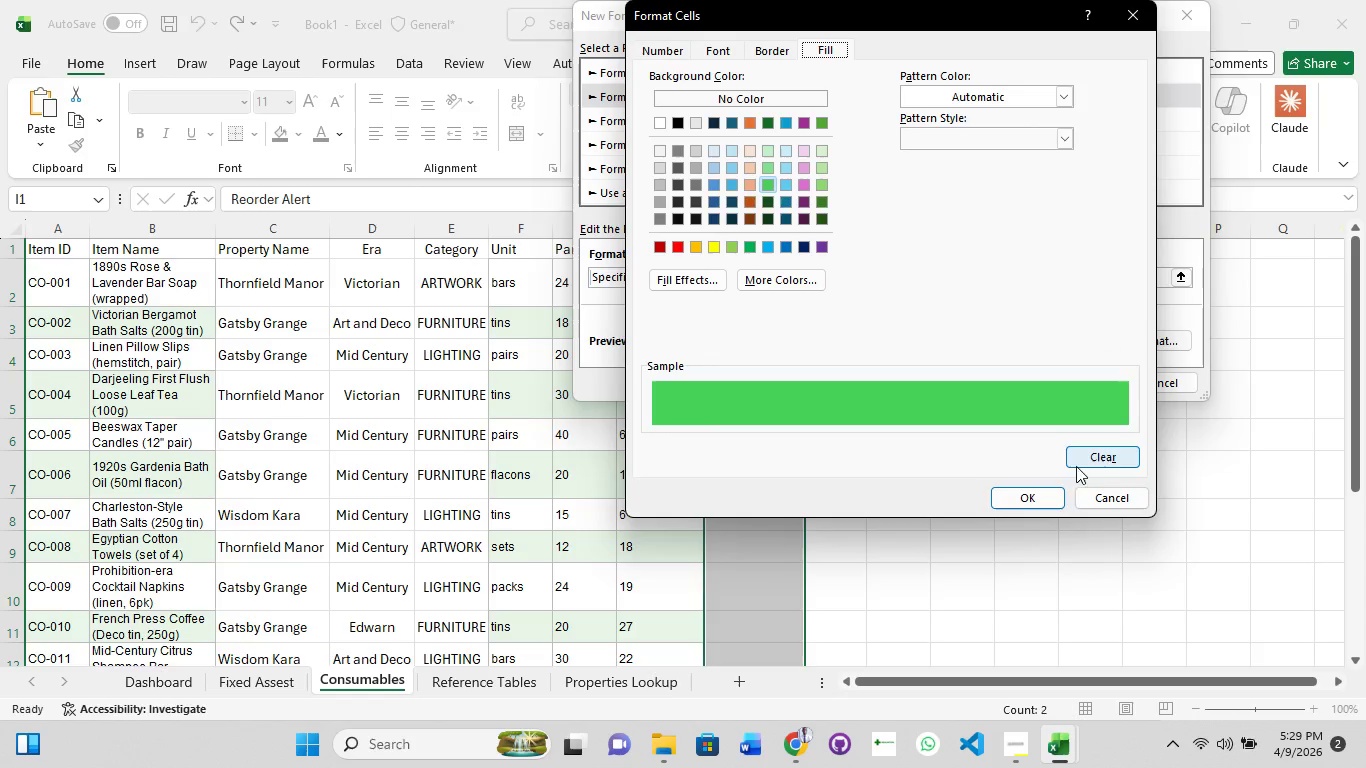 
left_click([1034, 502])
 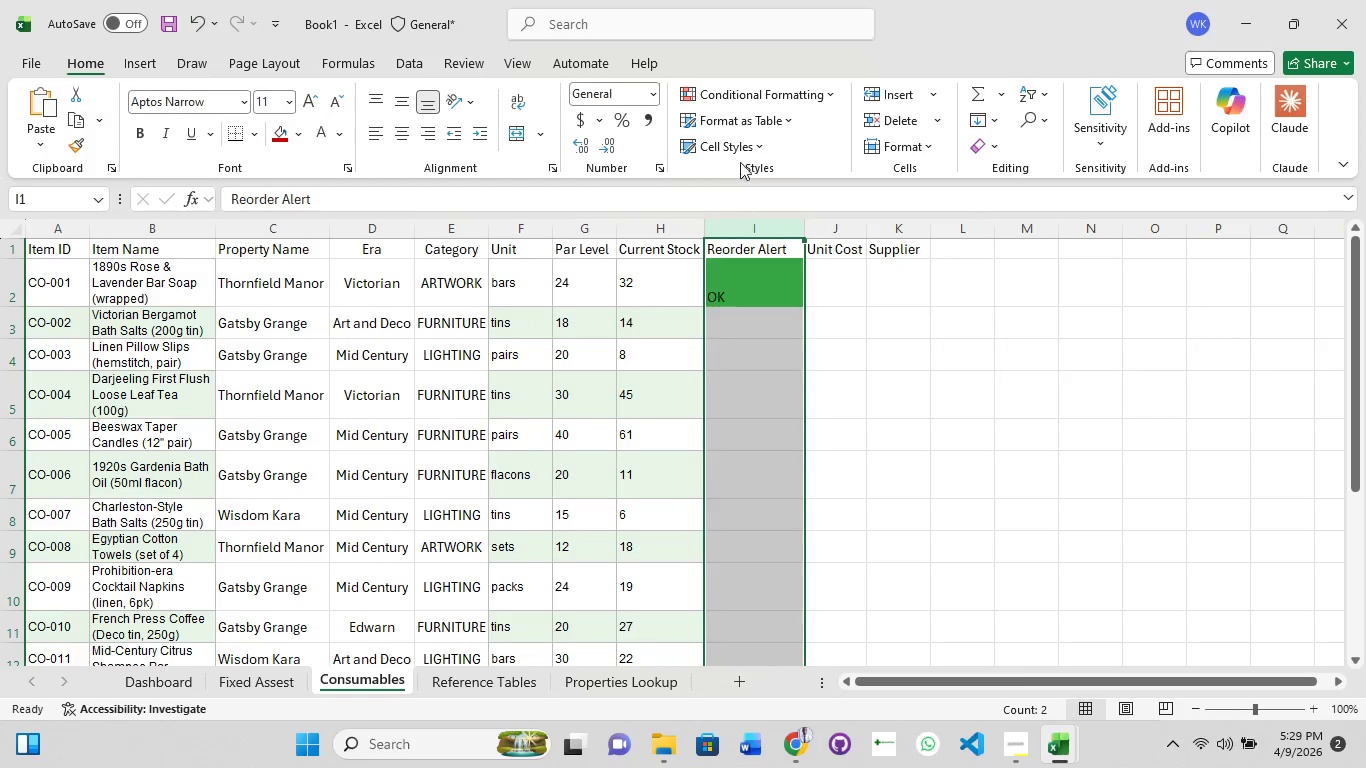 
left_click([403, 105])
 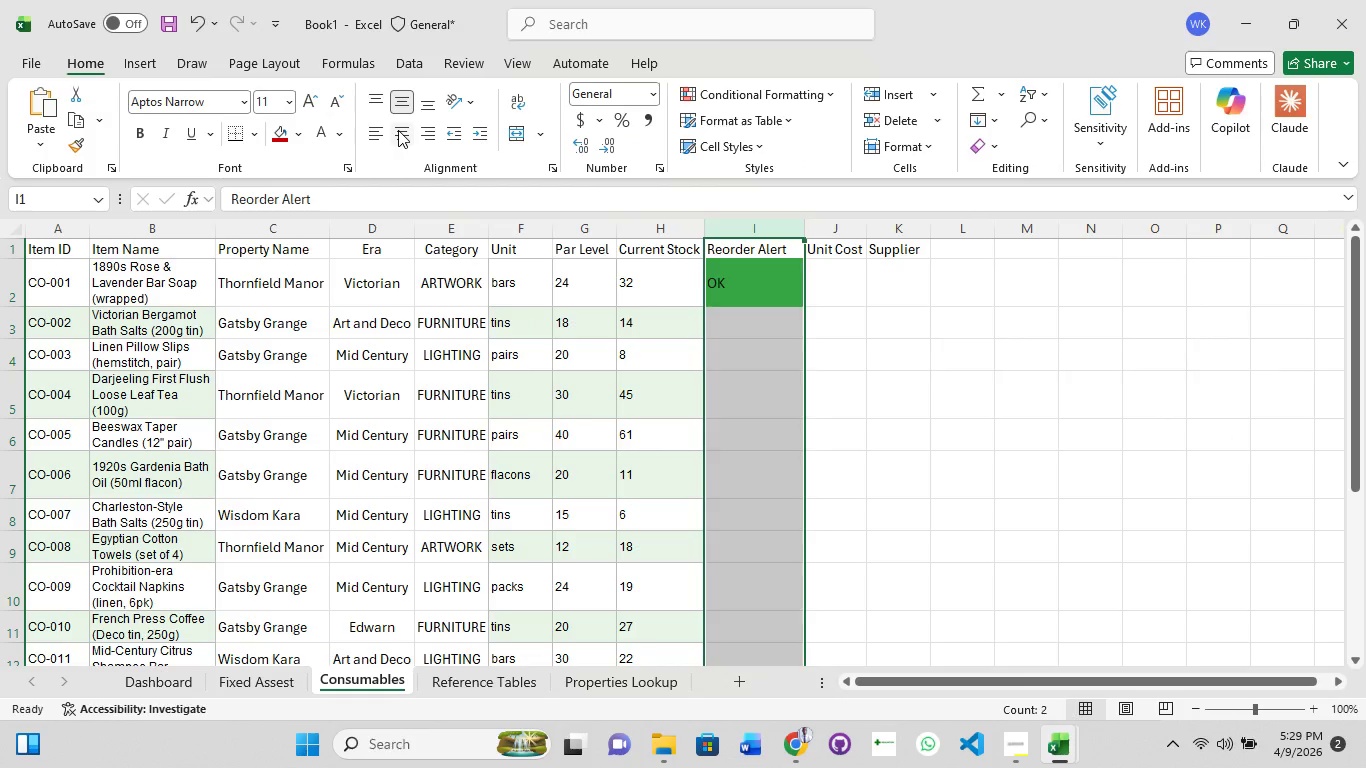 
left_click([398, 139])
 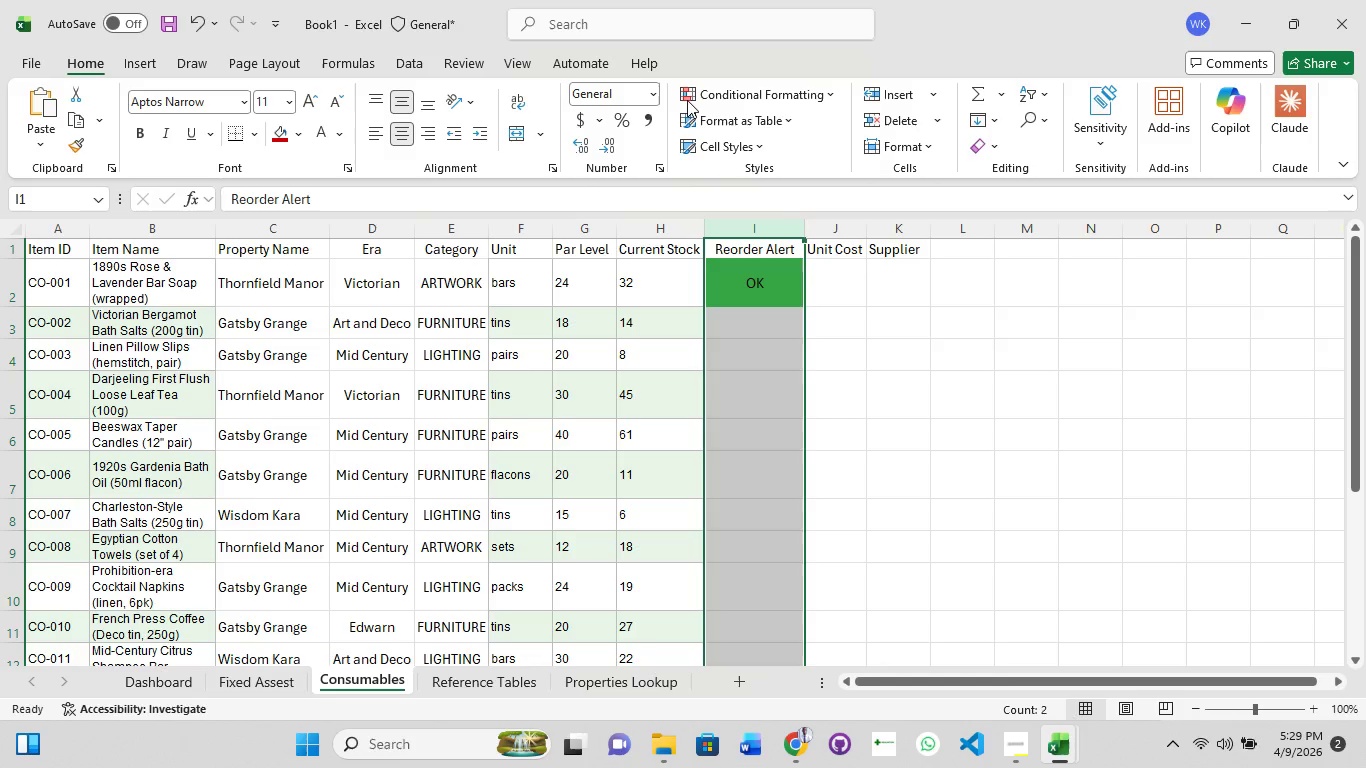 
wait(7.22)
 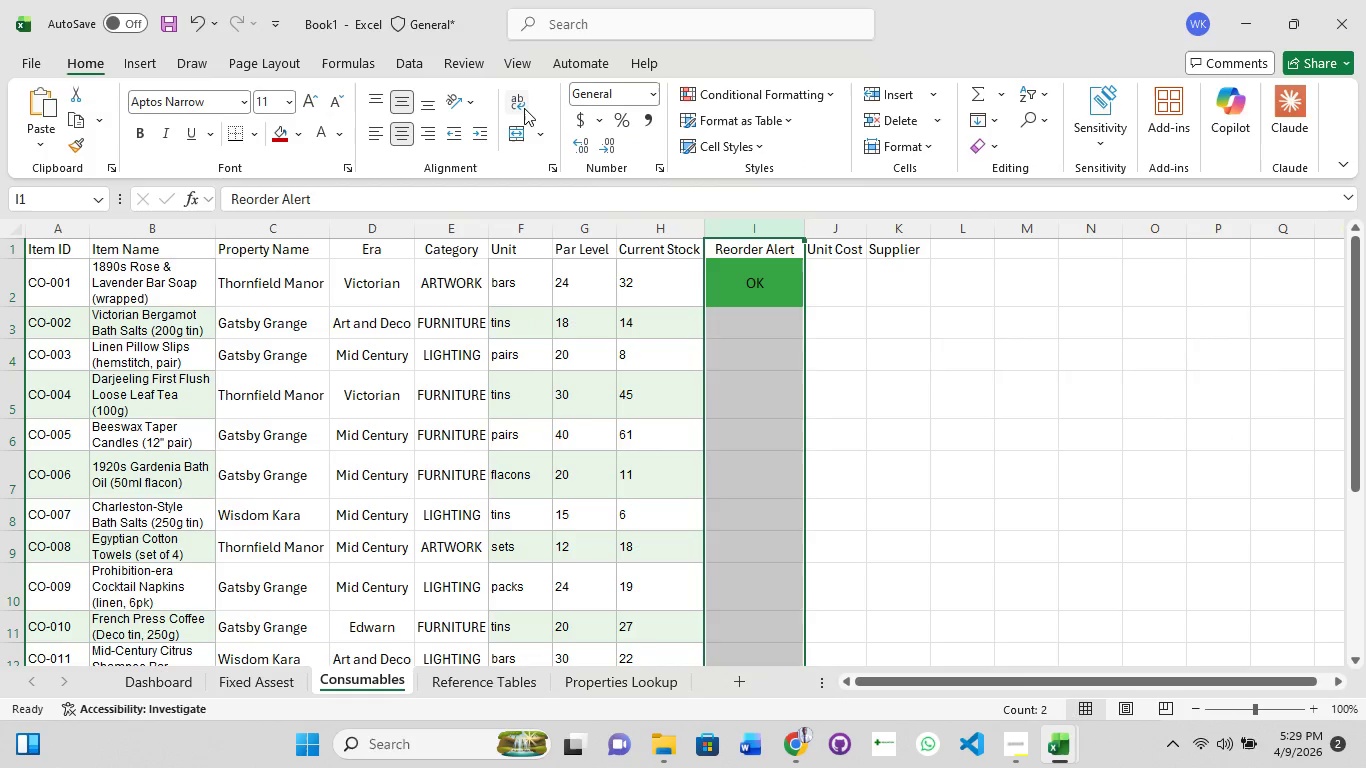 
left_click([777, 339])
 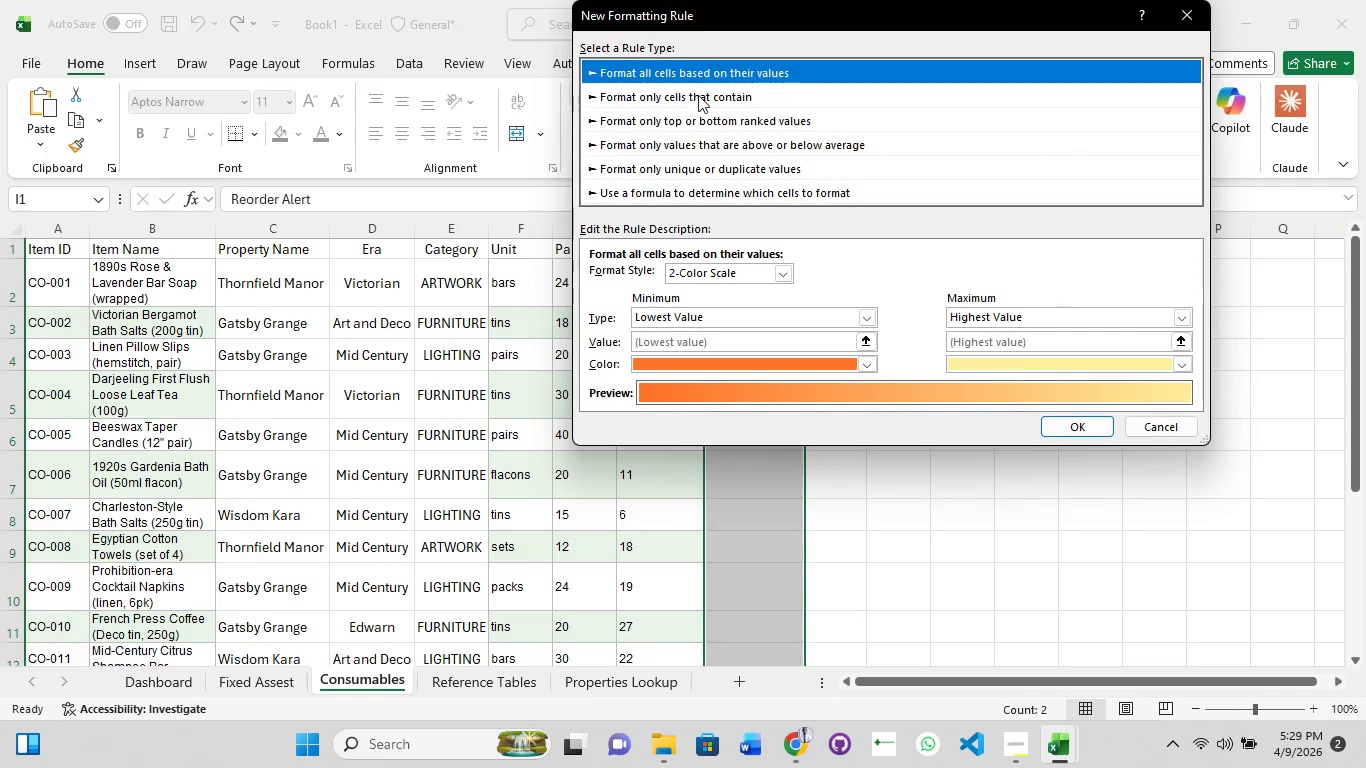 
left_click([700, 96])
 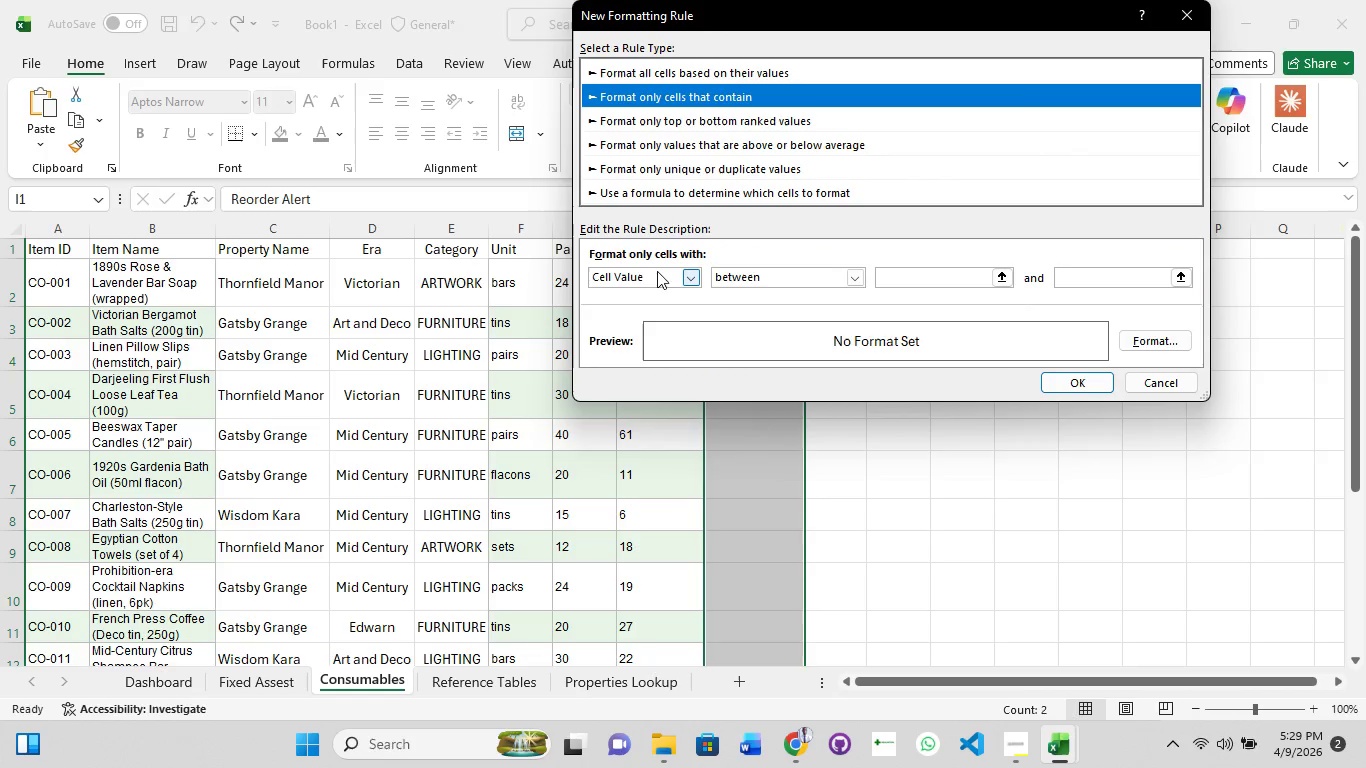 
left_click([690, 274])
 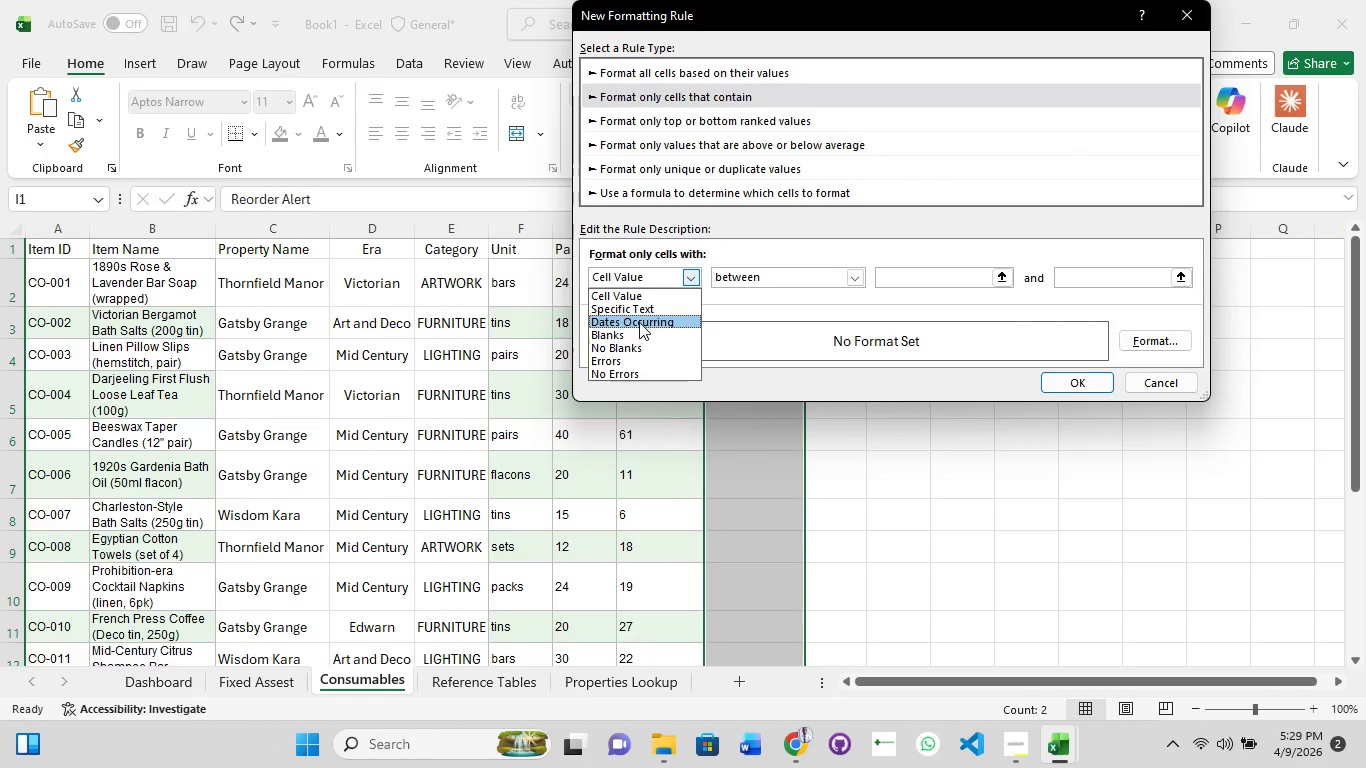 
left_click([641, 311])
 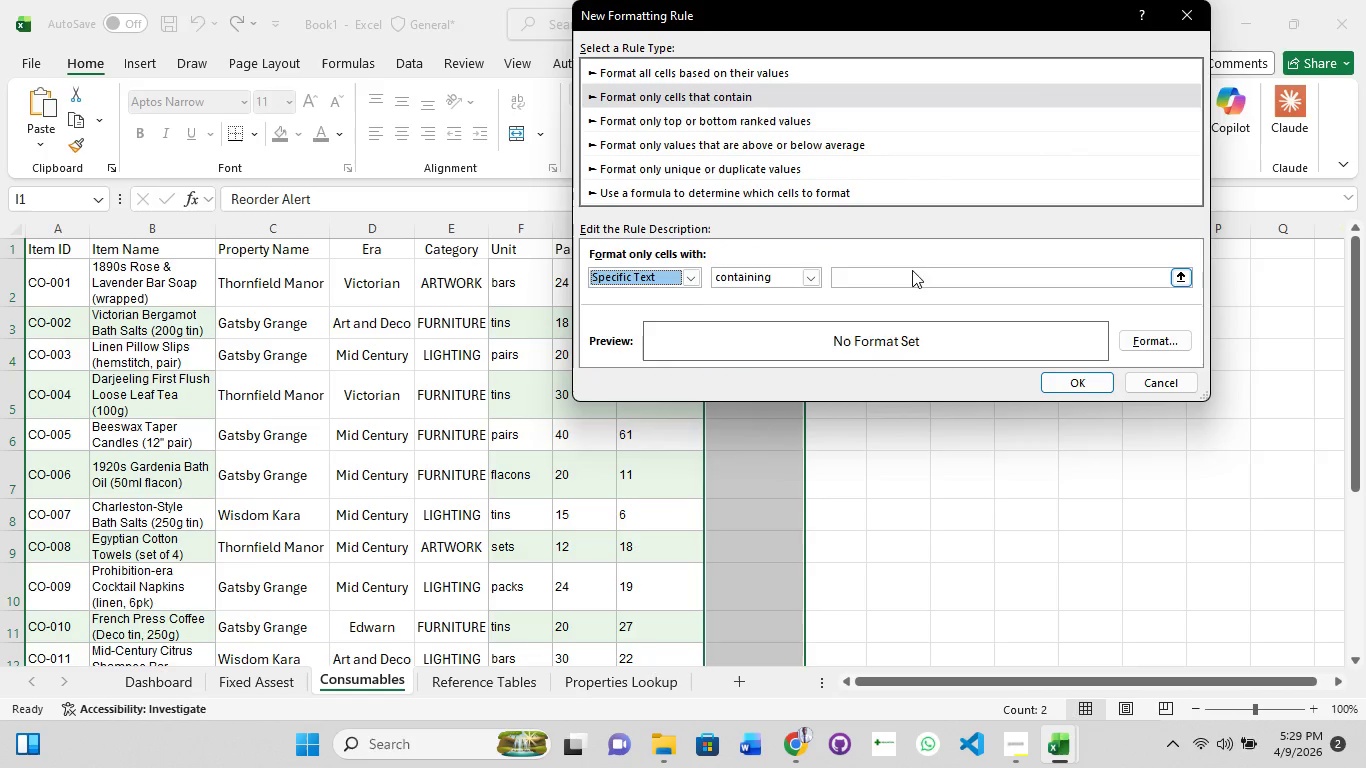 
left_click([910, 272])
 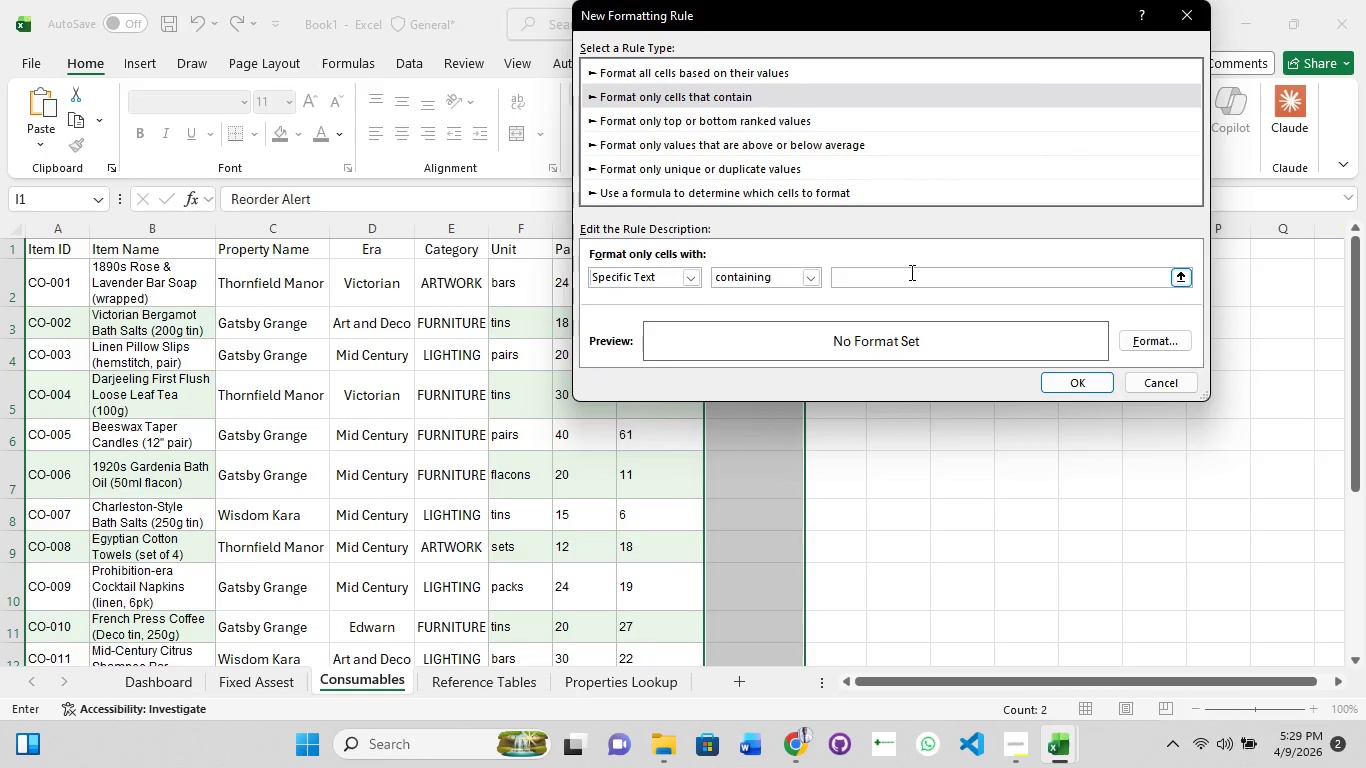 
type(RE)
key(Backspace)
key(Backspace)
type(reorder now)
 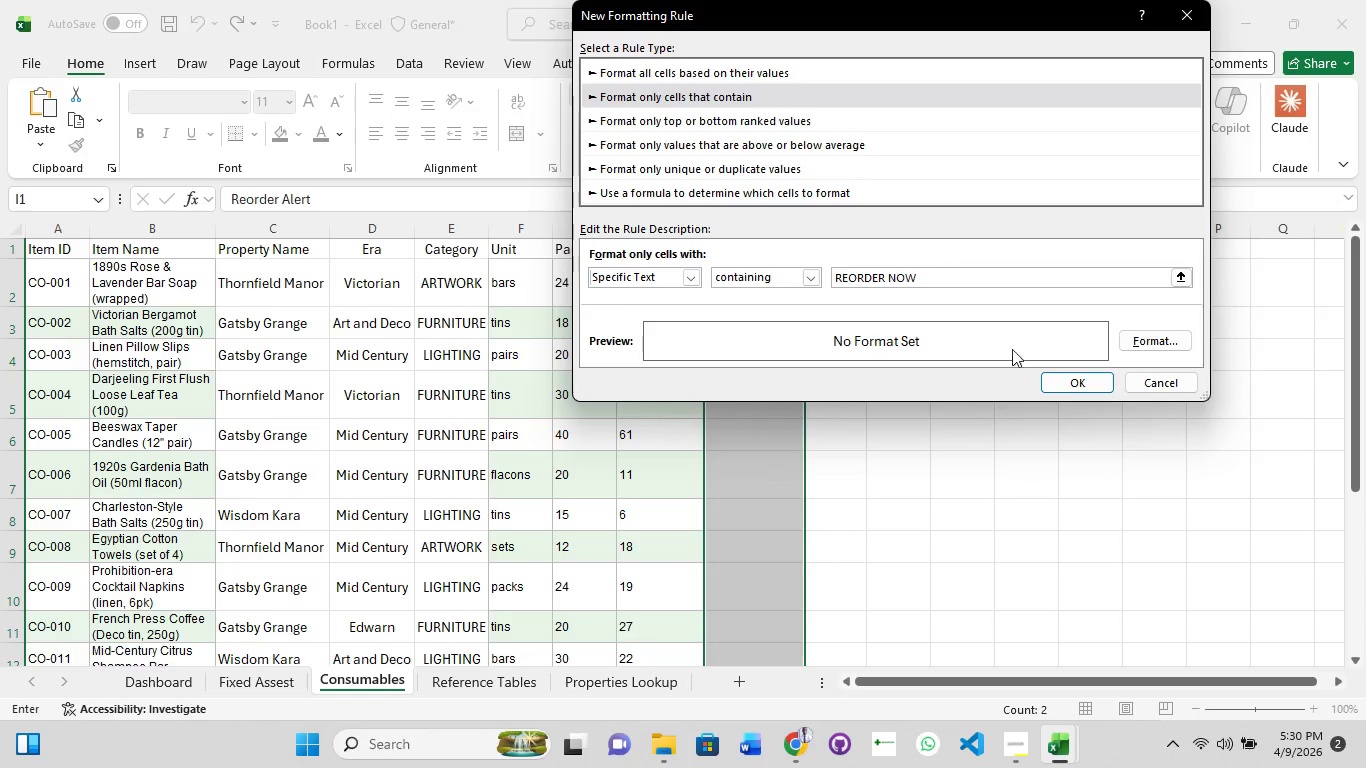 
left_click([1141, 332])
 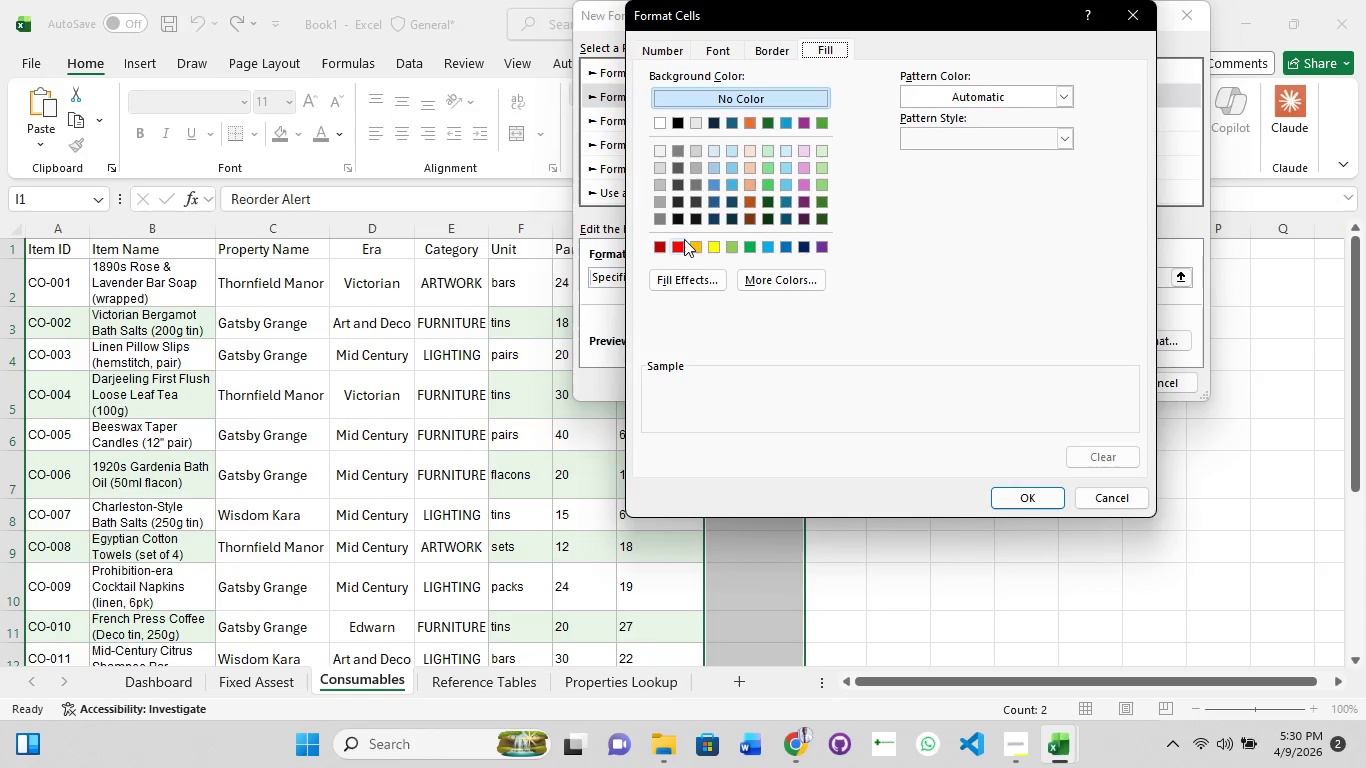 
left_click([684, 243])
 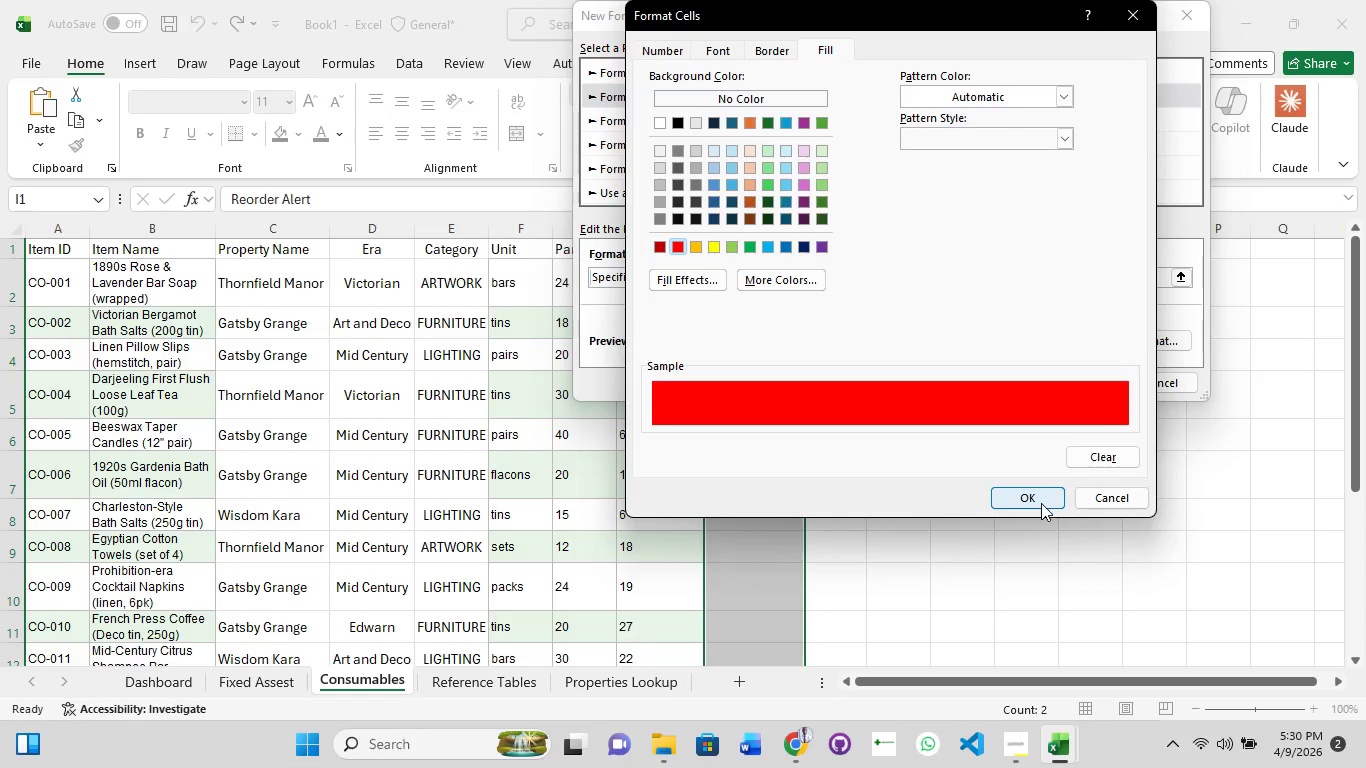 
left_click([1038, 500])
 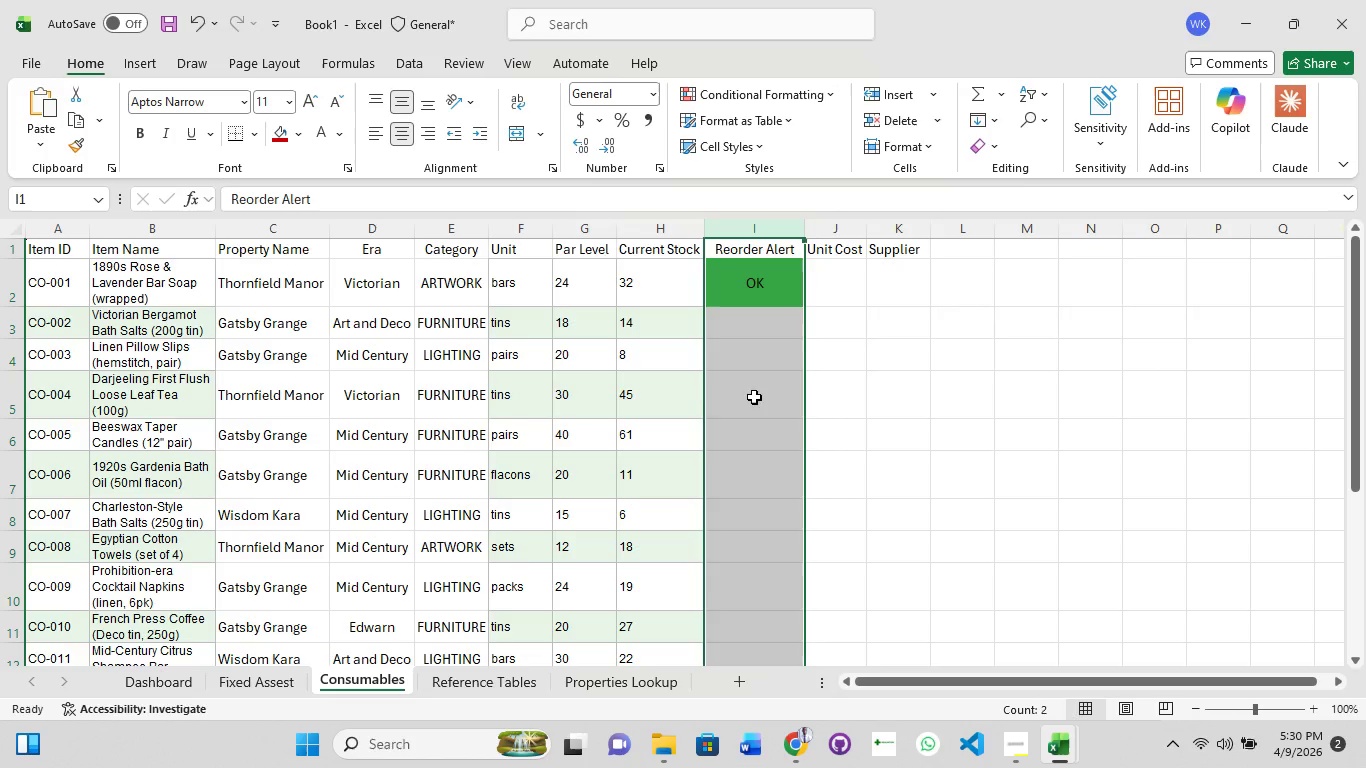 
left_click([761, 339])
 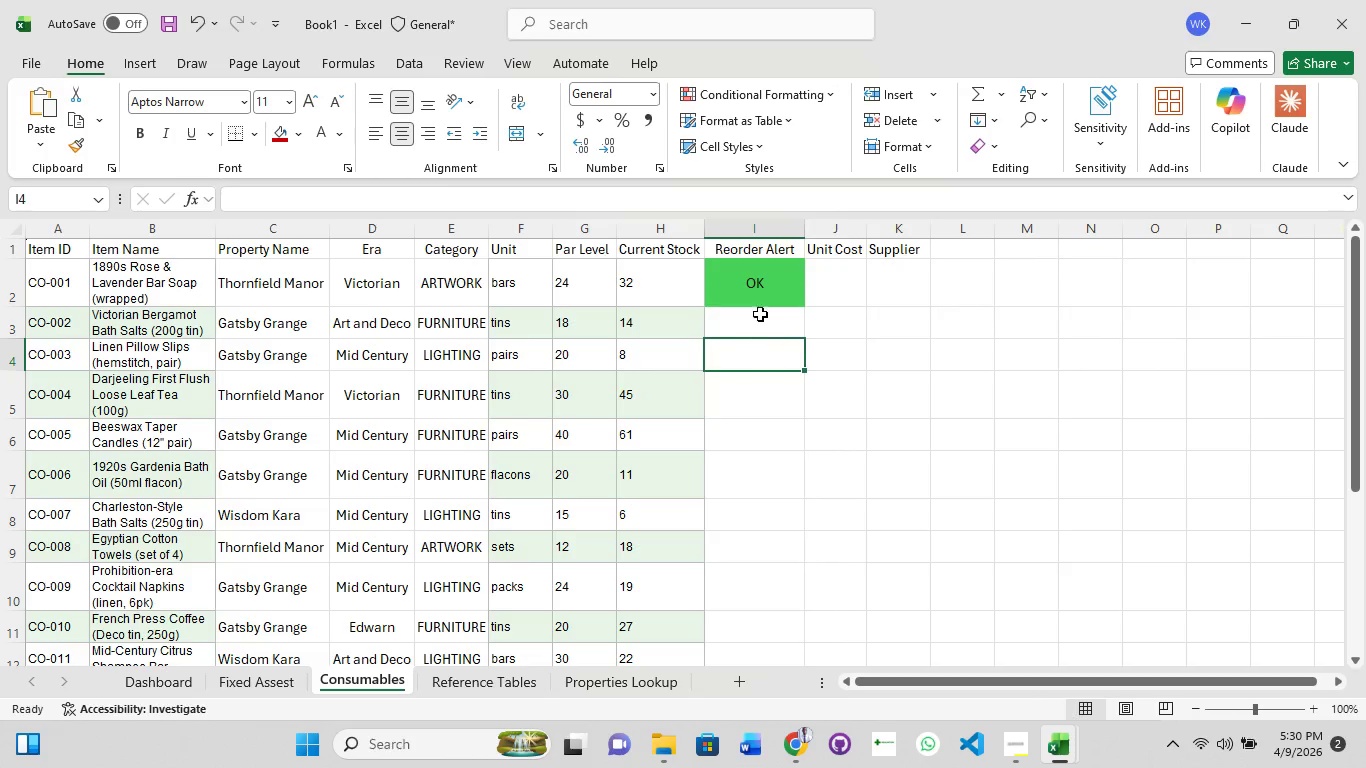 
left_click([760, 313])
 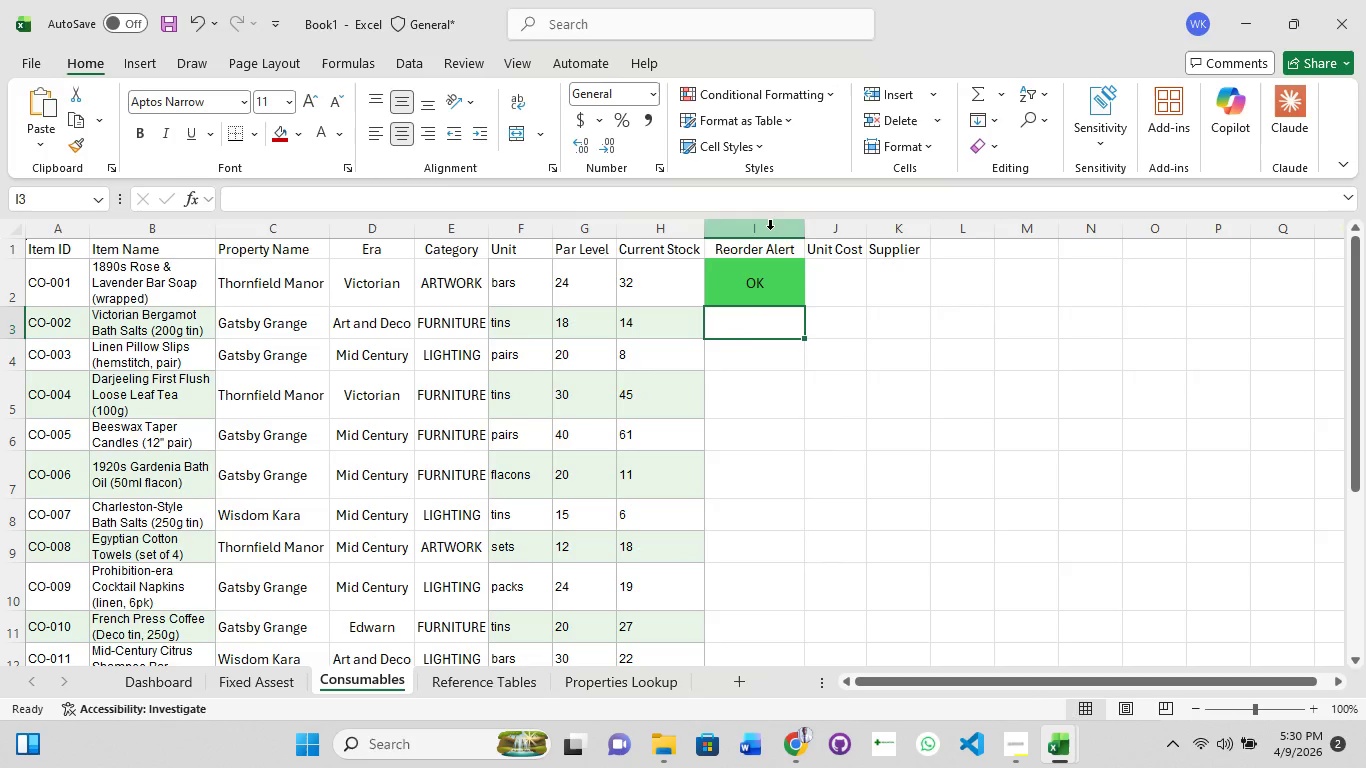 
double_click([770, 229])
 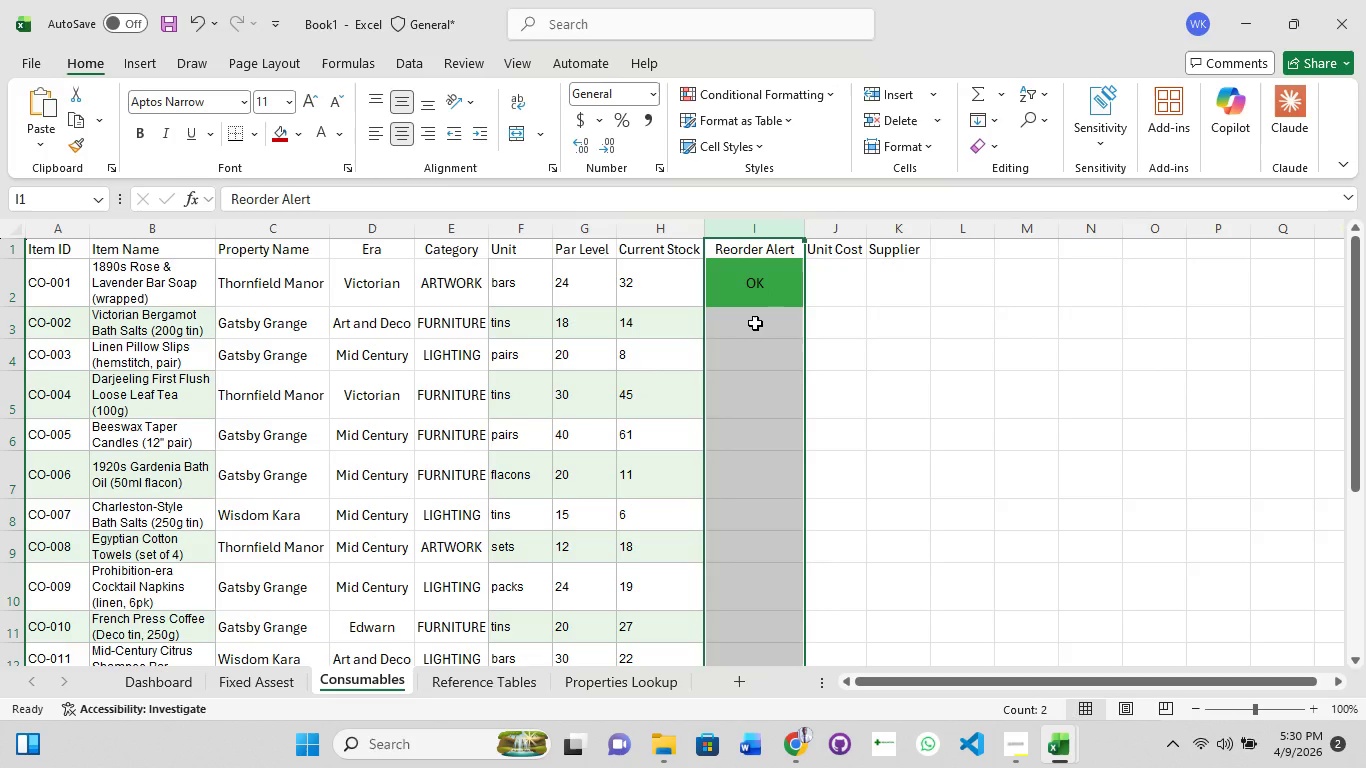 
wait(5.5)
 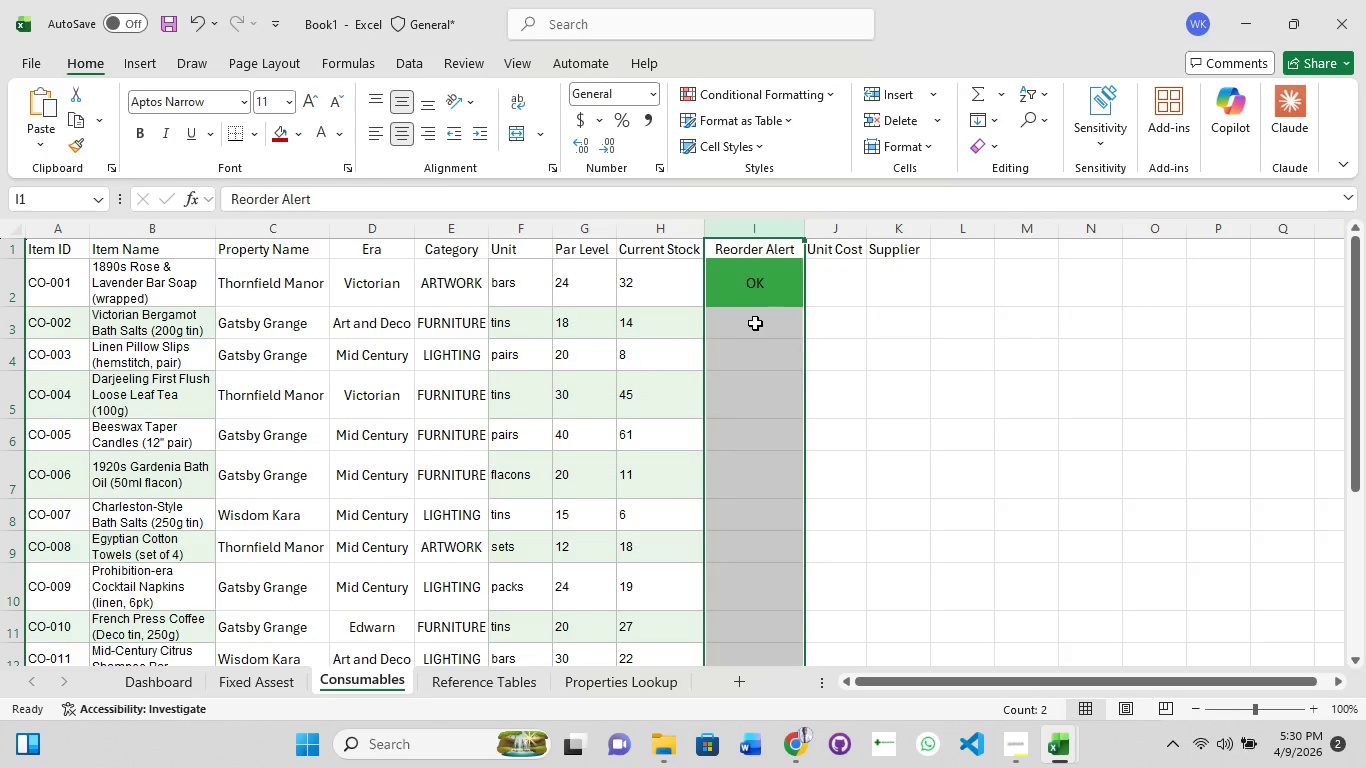 
left_click([755, 323])
 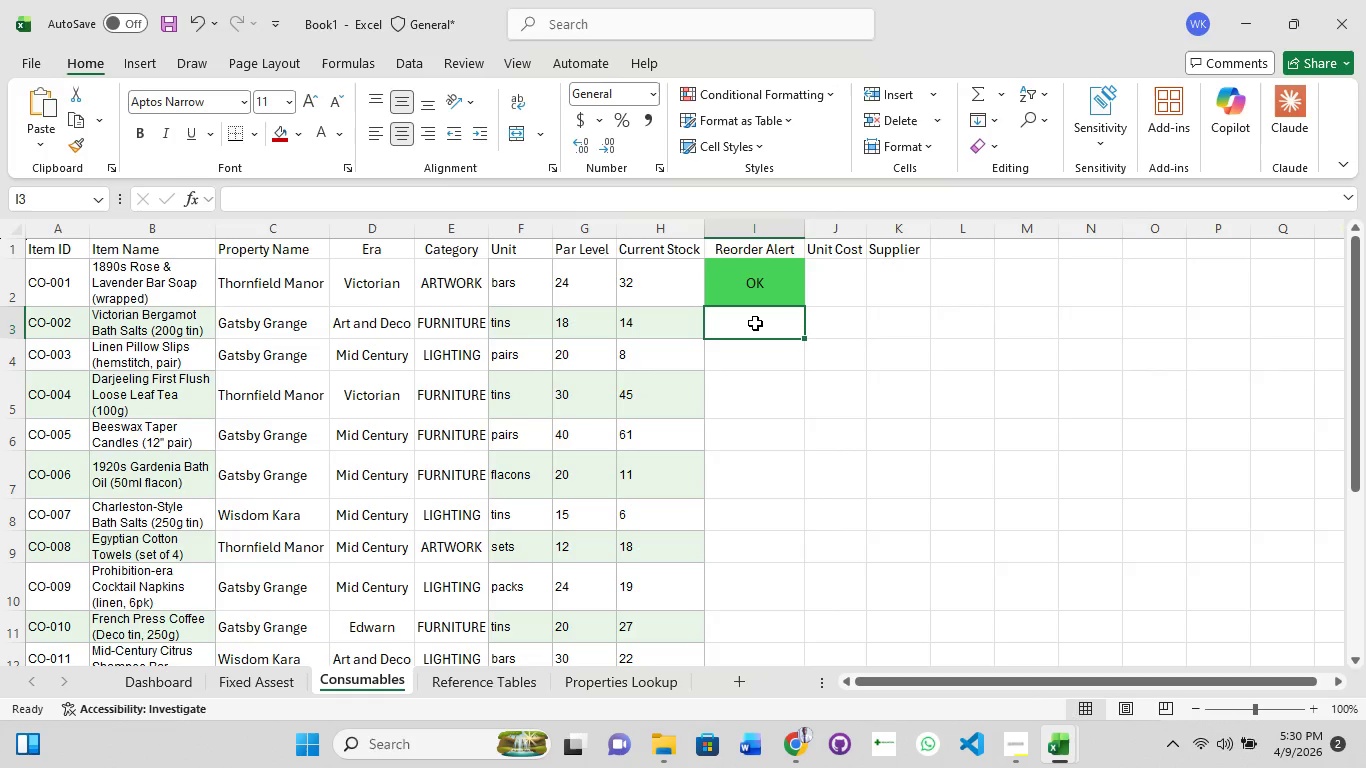 
left_click([755, 323])
 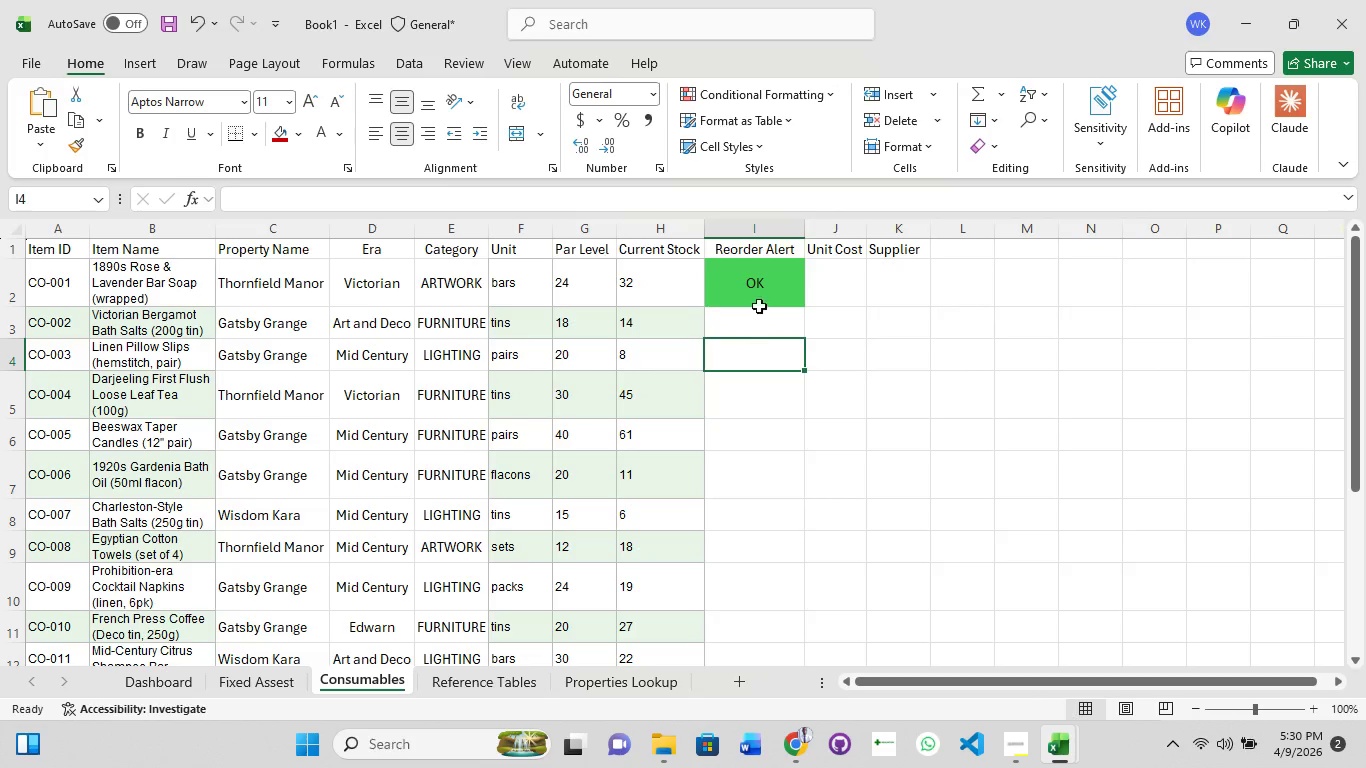 
left_click([759, 287])
 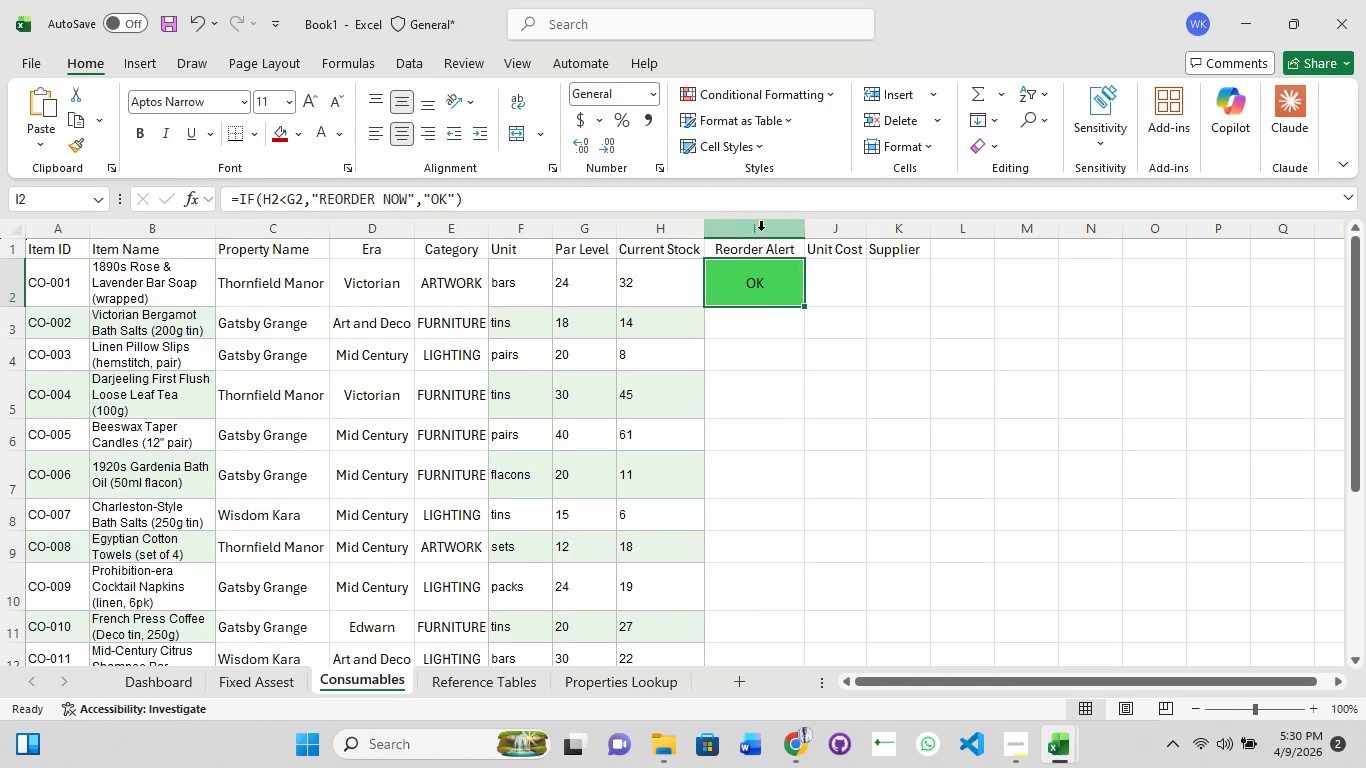 
left_click([762, 228])
 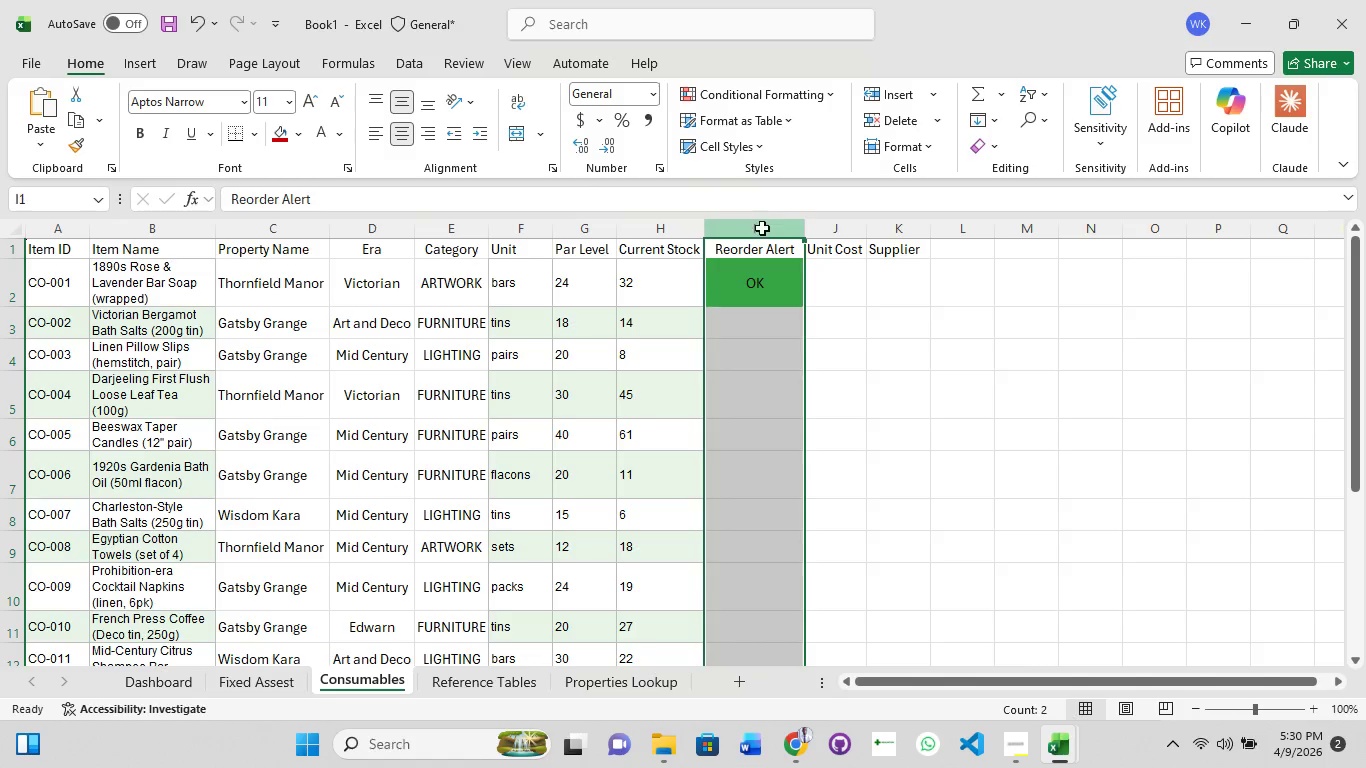 
left_click([762, 228])
 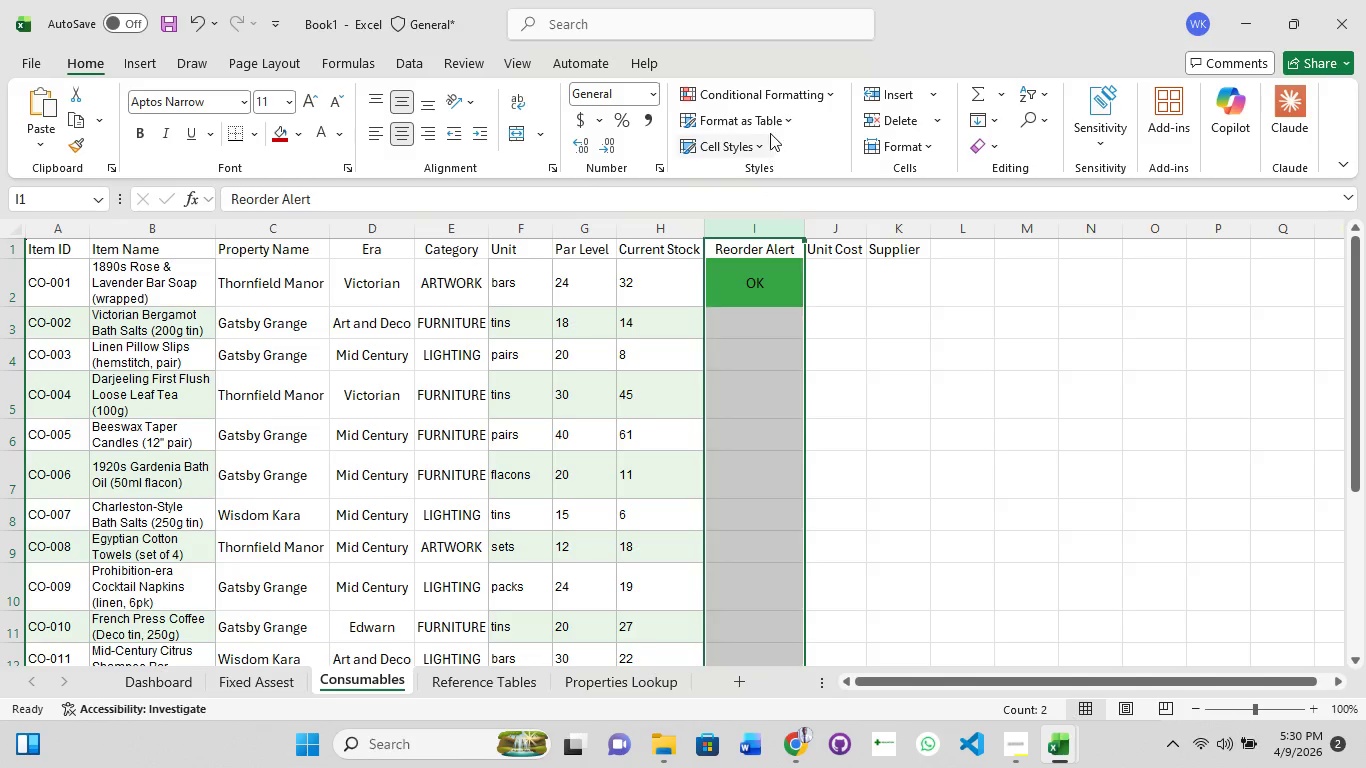 
mouse_move([795, 130])
 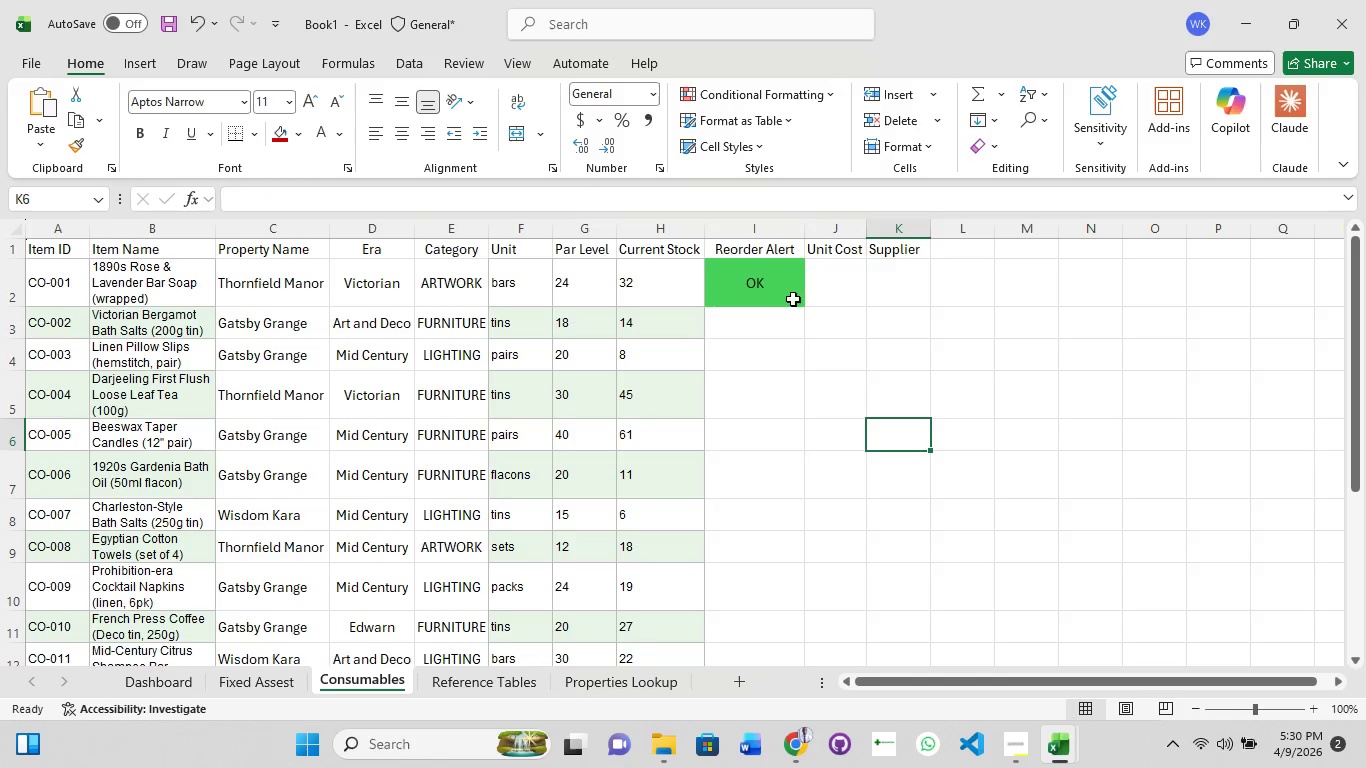 
left_click([766, 279])
 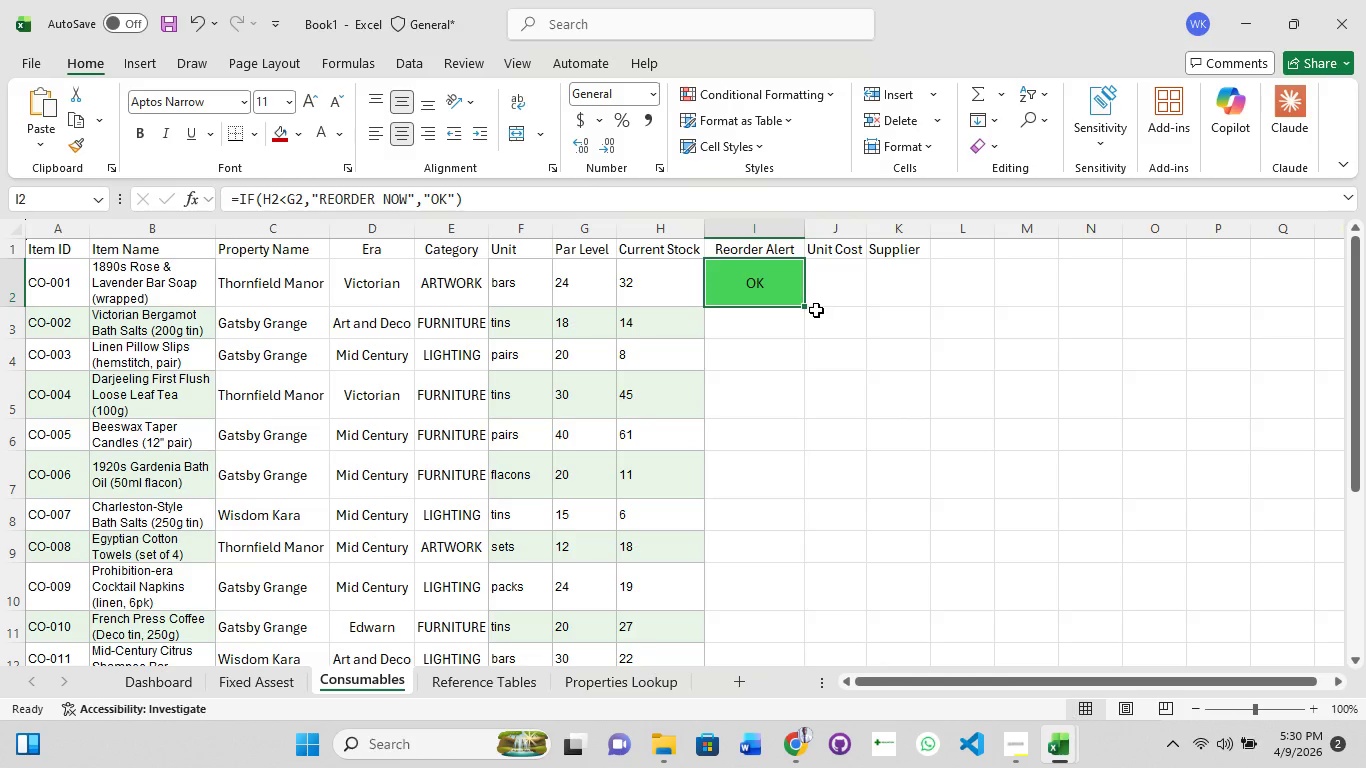 
wait(5.42)
 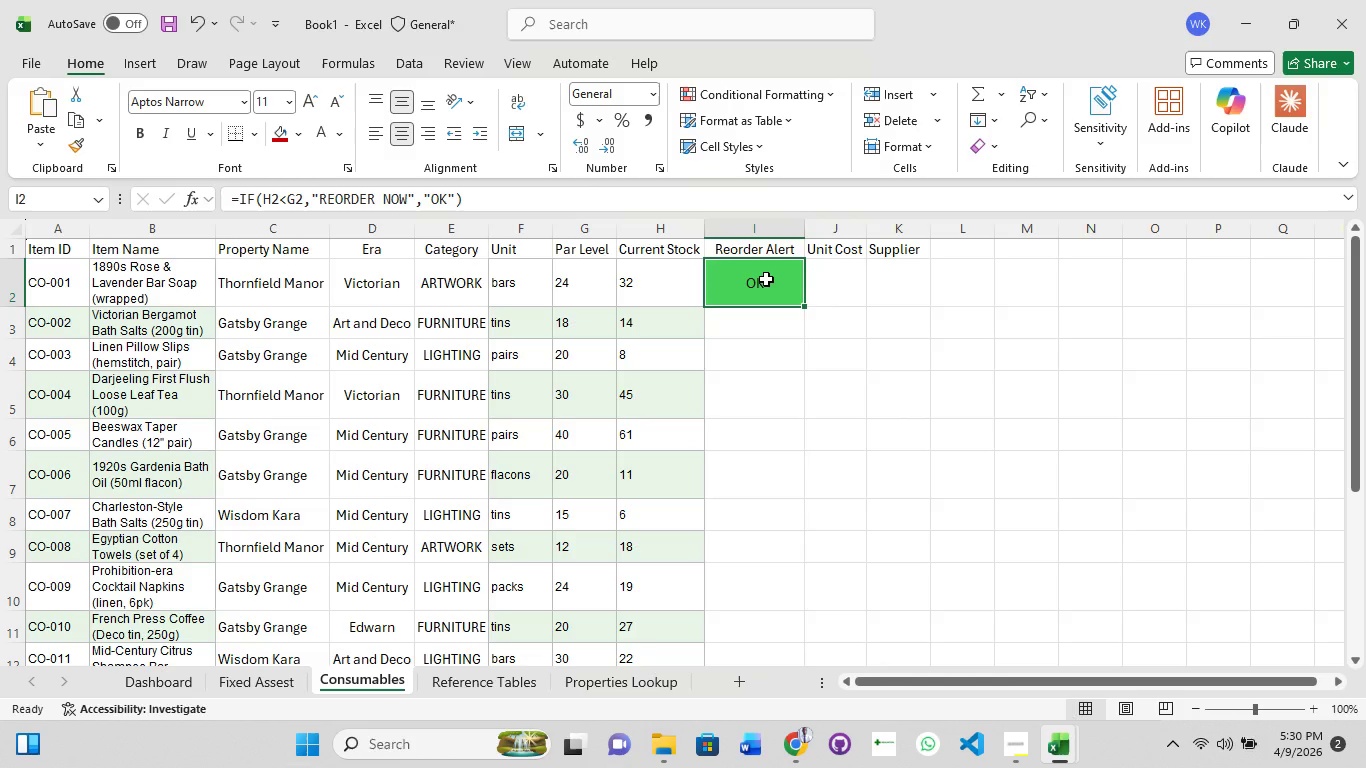 
left_click_drag(start_coordinate=[804, 306], to_coordinate=[819, 664])
 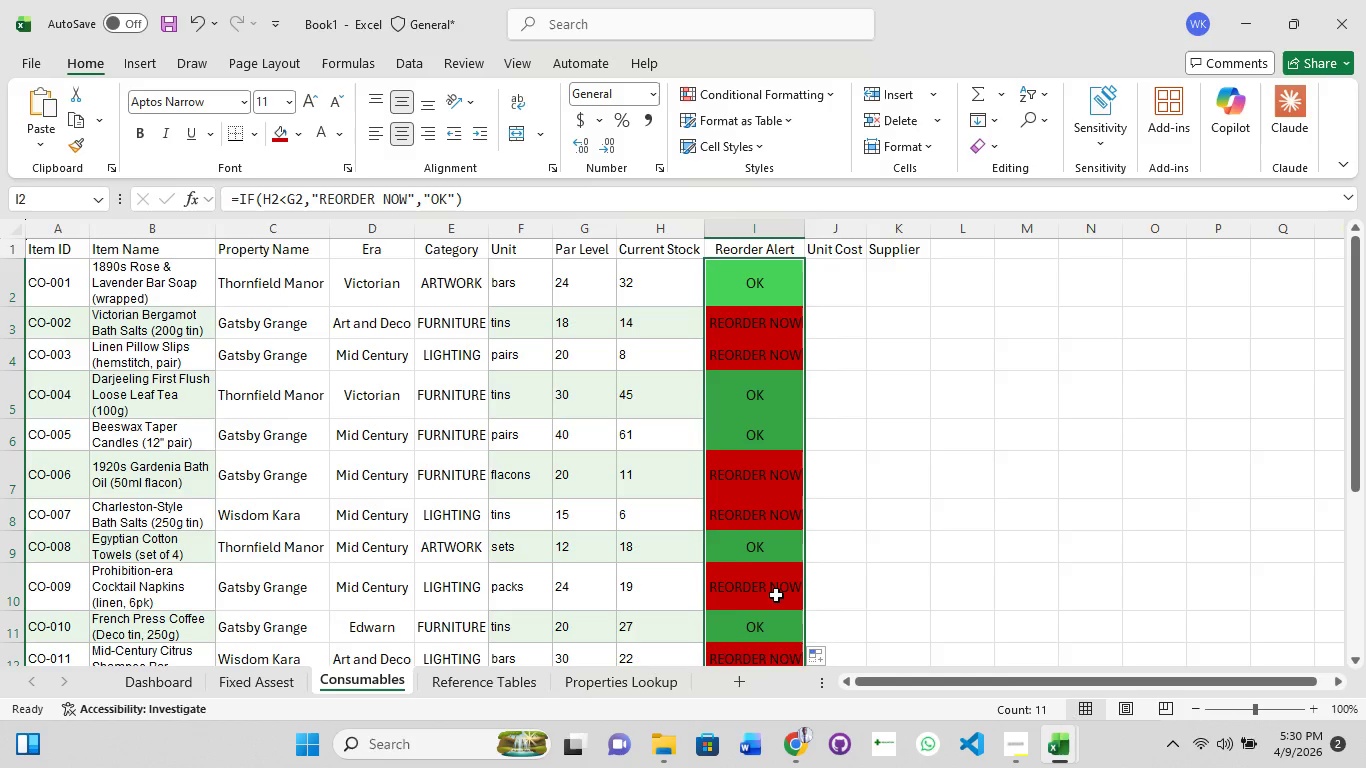 
scroll: coordinate [775, 595], scroll_direction: down, amount: 2.0
 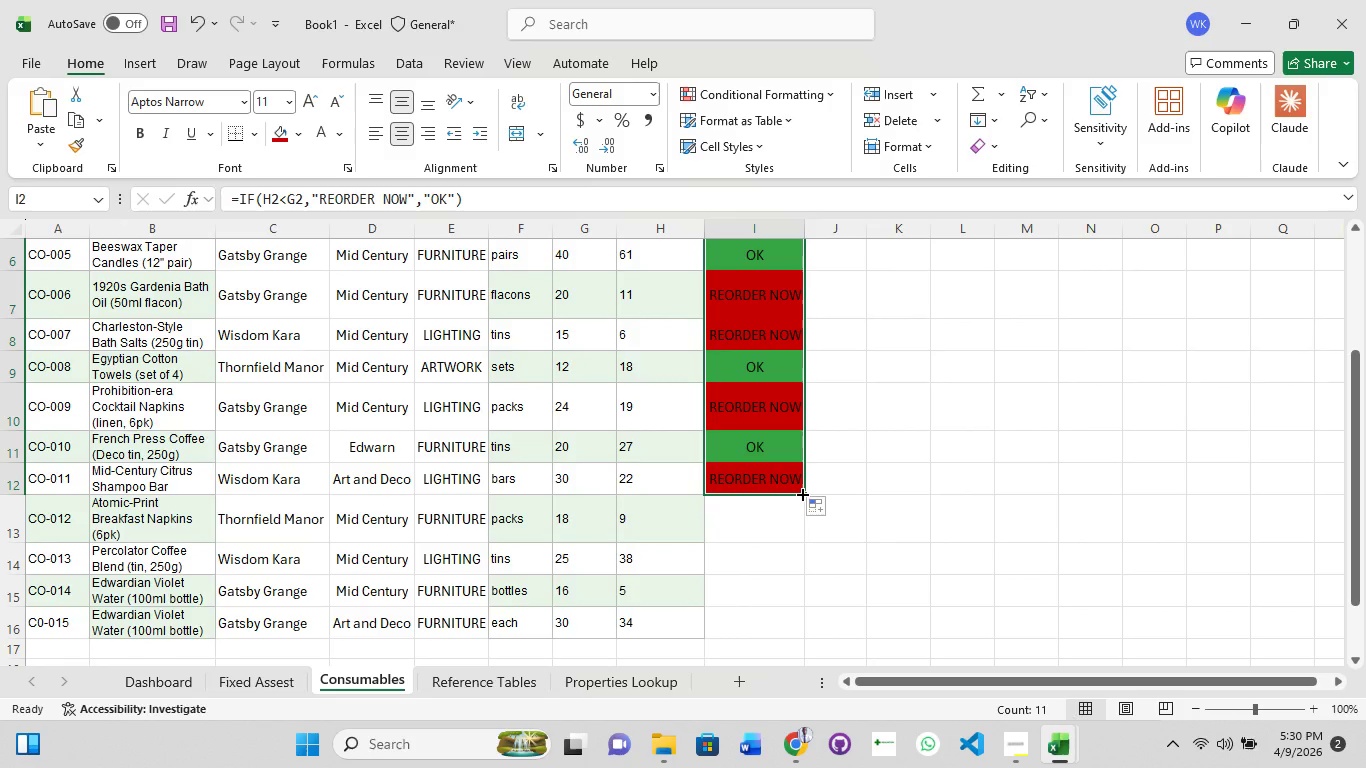 
left_click_drag(start_coordinate=[801, 493], to_coordinate=[795, 636])
 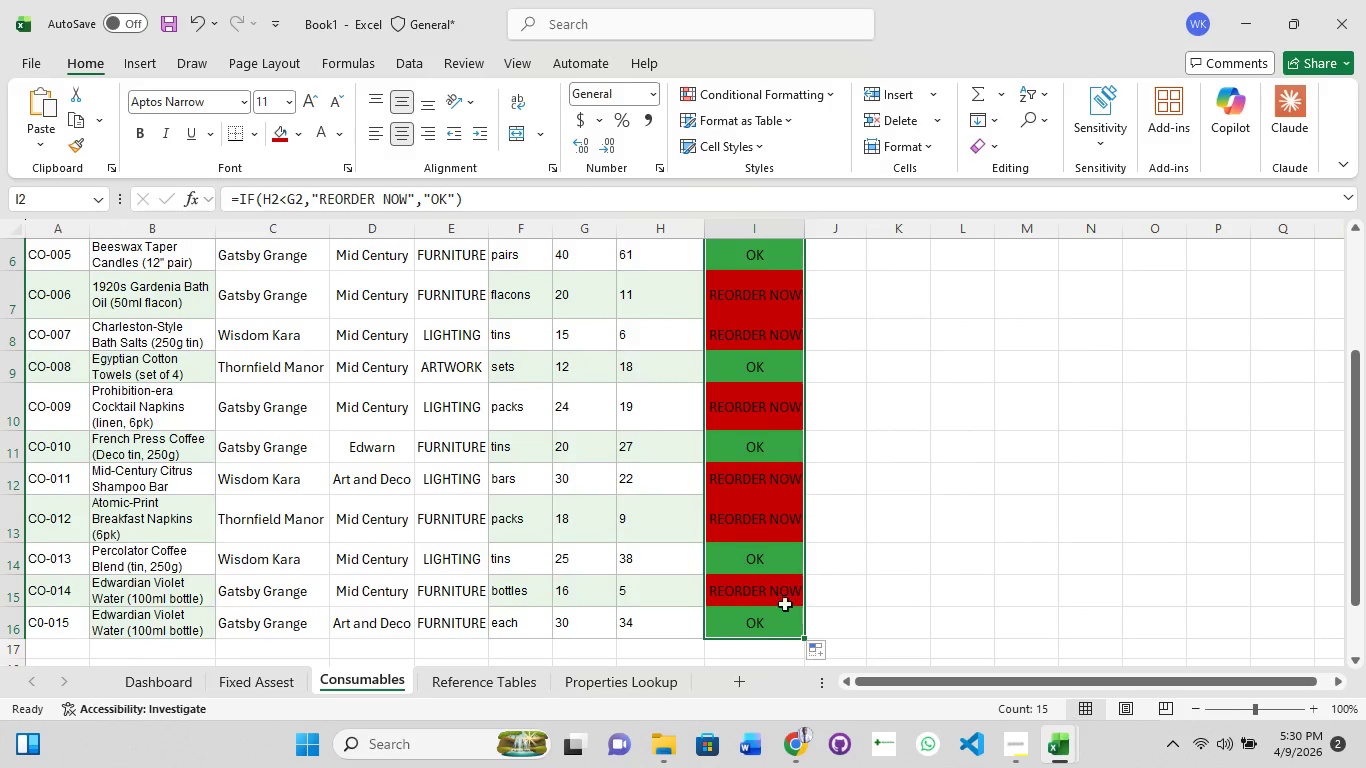 
scroll: coordinate [781, 587], scroll_direction: down, amount: 1.0
 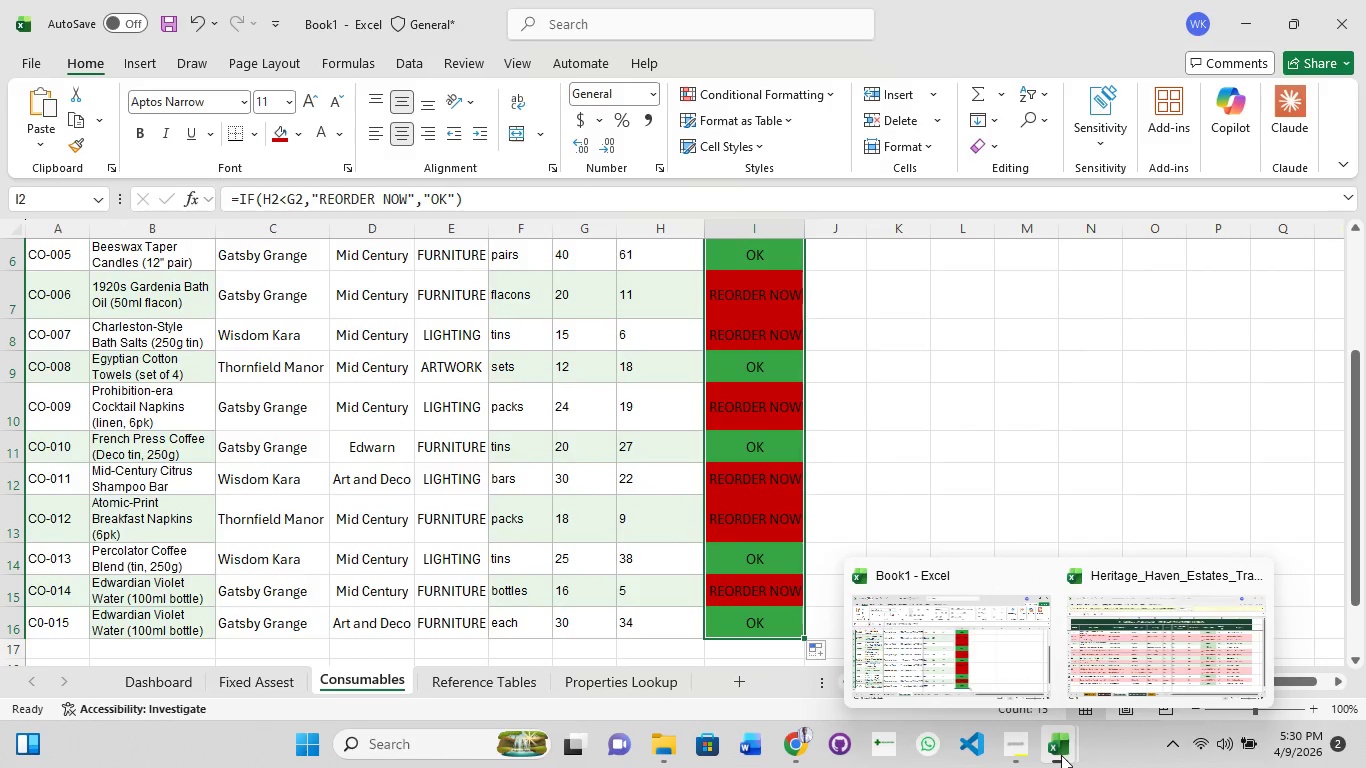 
left_click([1108, 646])
 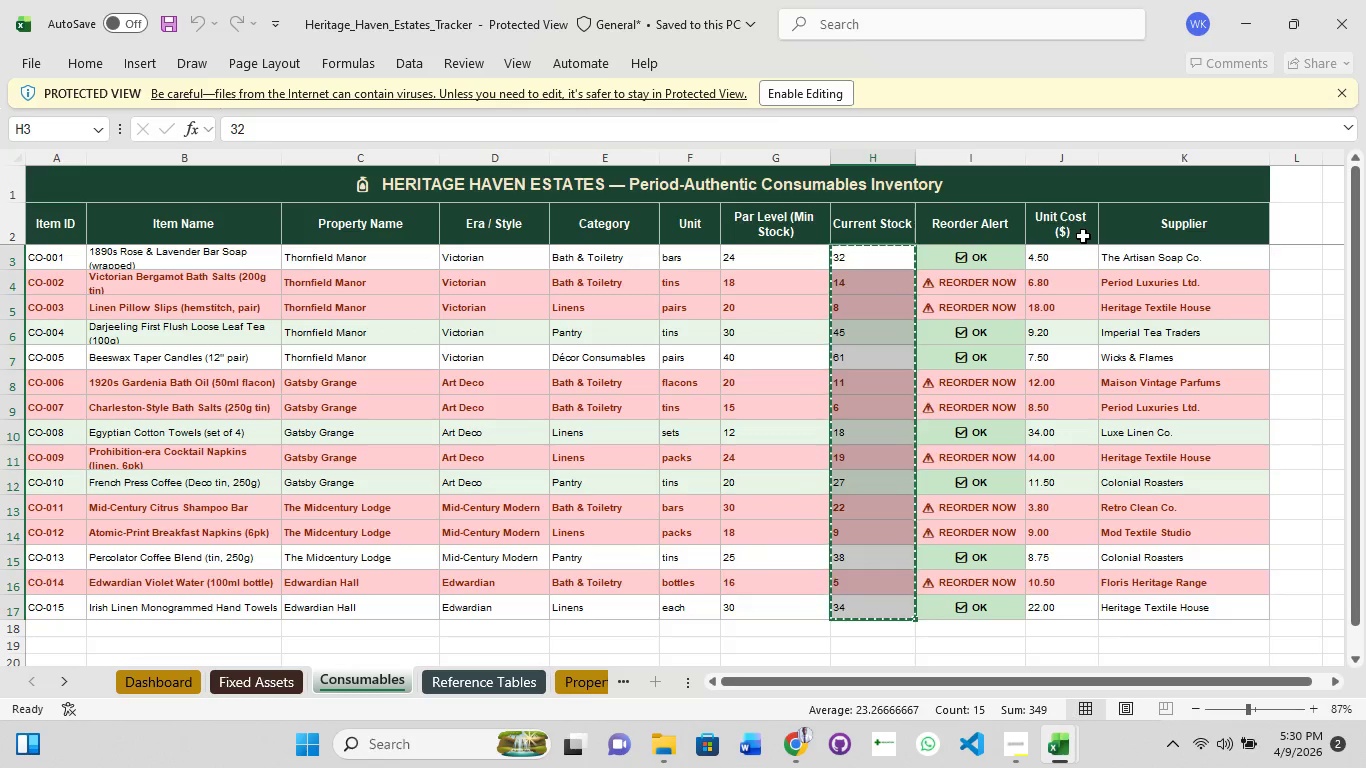 
left_click([1072, 233])
 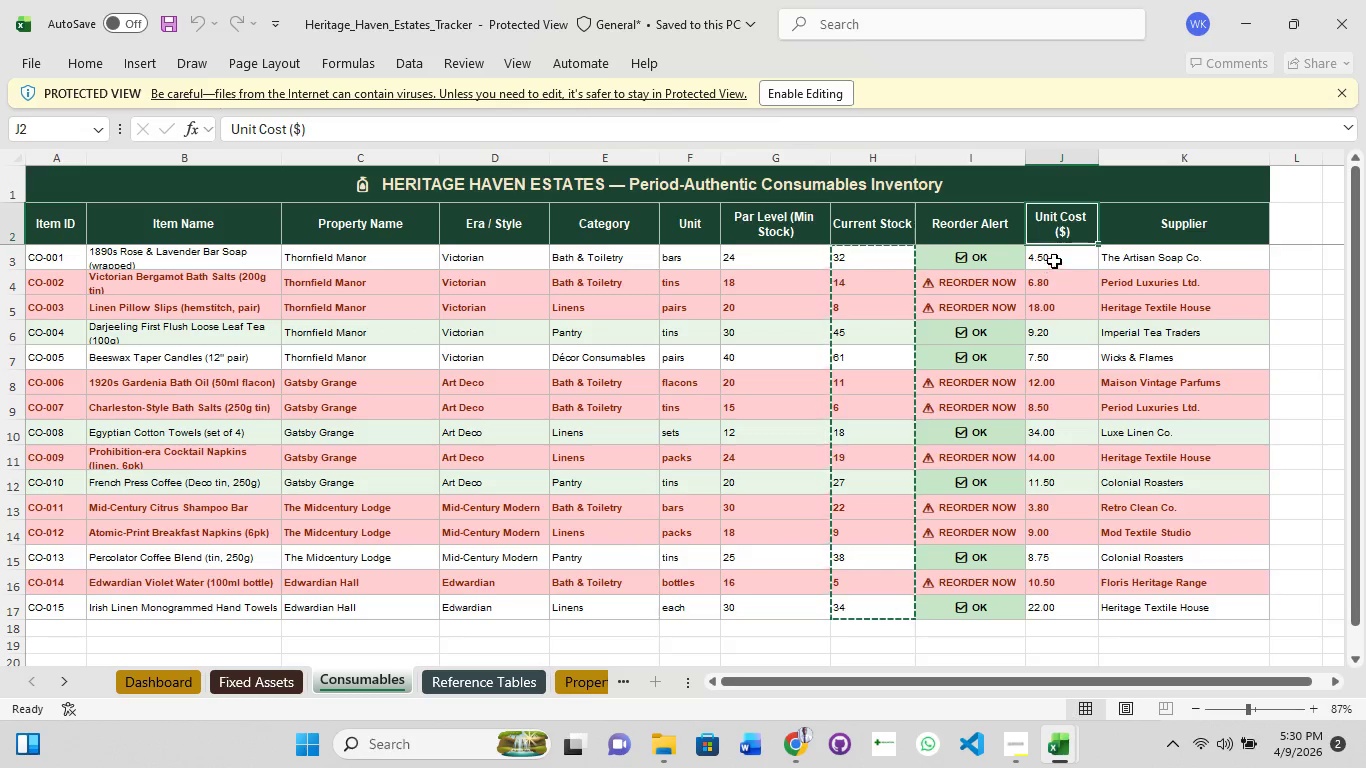 
left_click([1057, 253])
 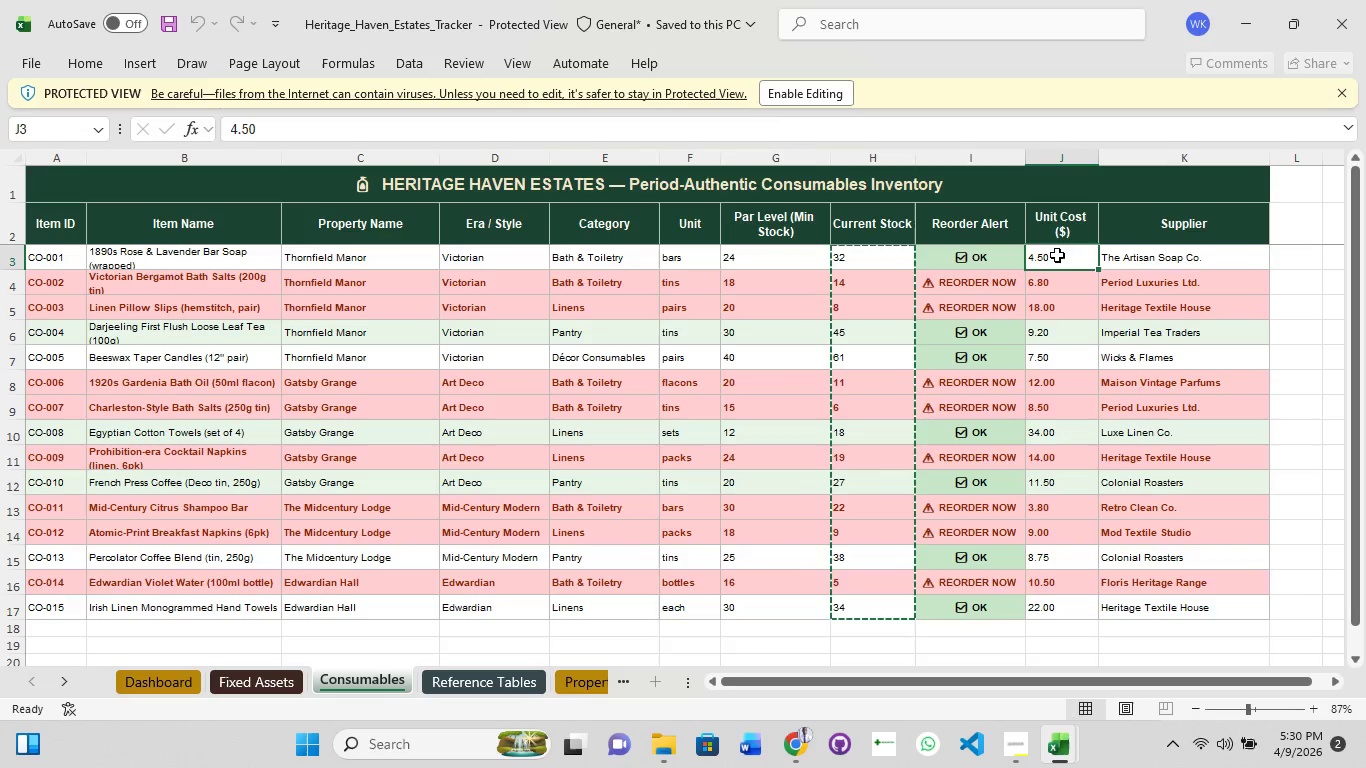 
hold_key(key=ShiftLeft, duration=1.23)
left_click_drag(start_coordinate=[1057, 258], to_coordinate=[1096, 609])
 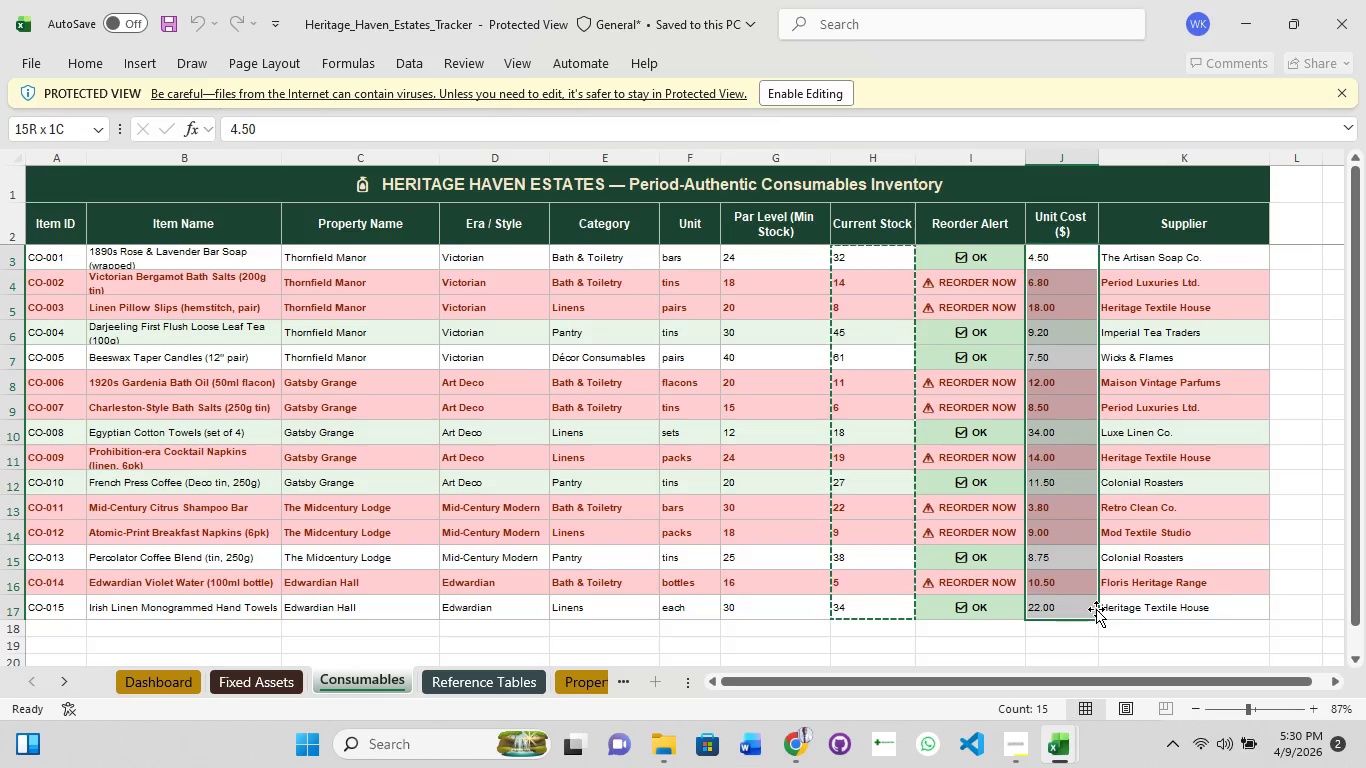 
hold_key(key=ControlLeft, duration=0.77)
 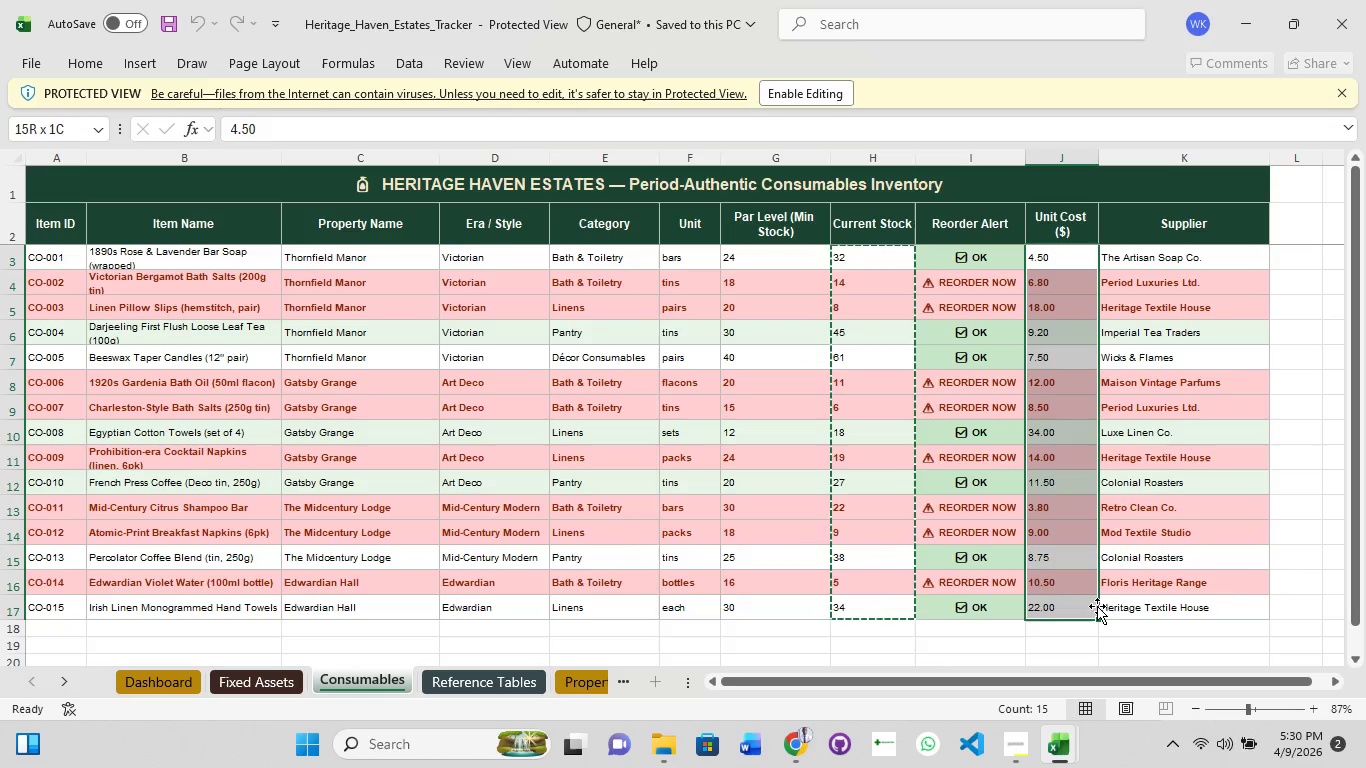 
key(Escape)
 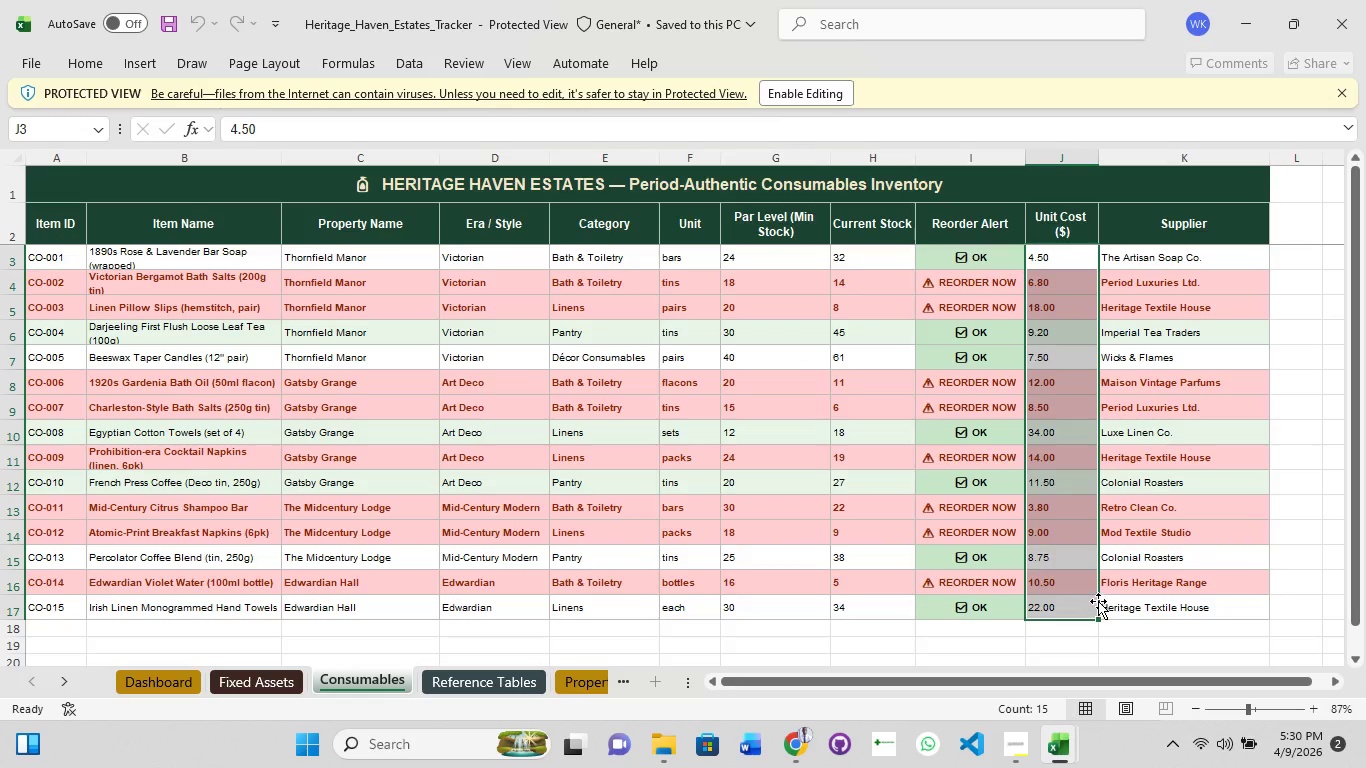 
key(Control+C)
 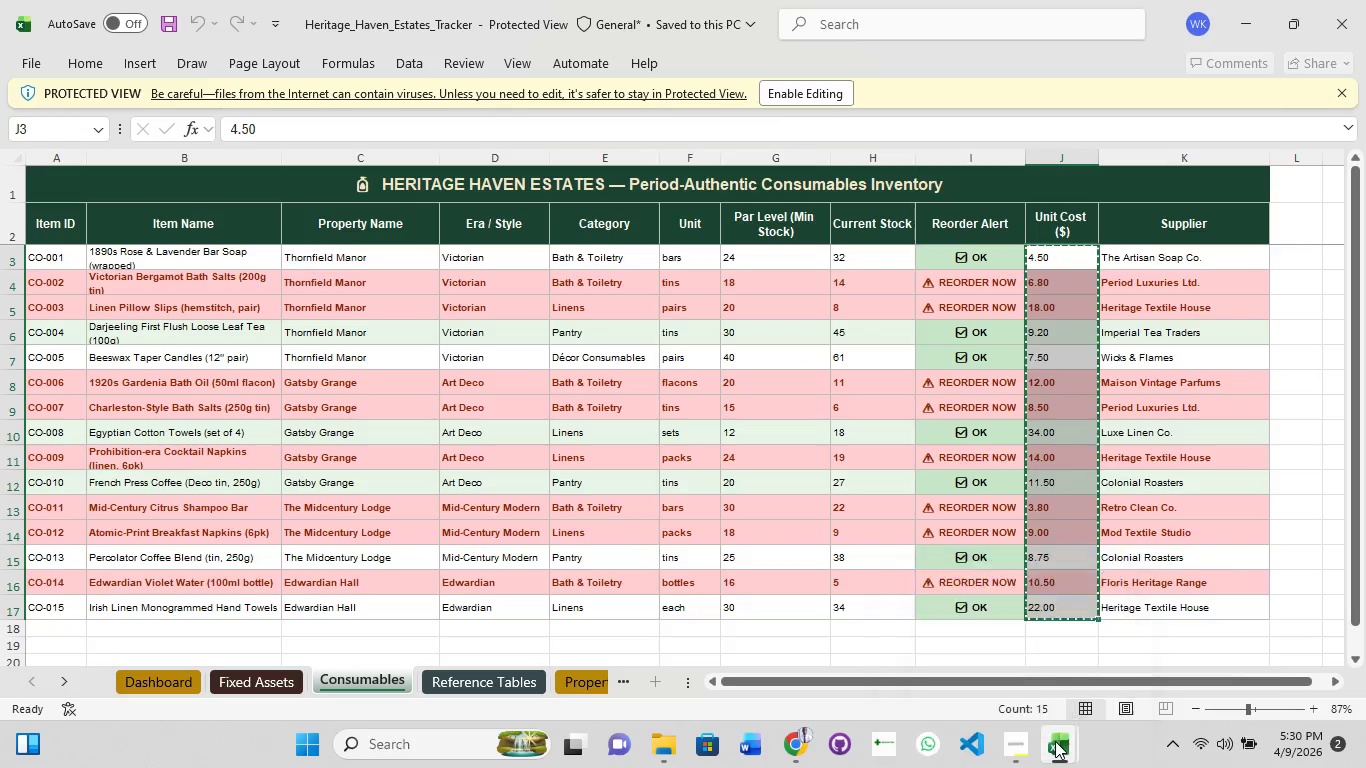 
left_click([961, 654])
 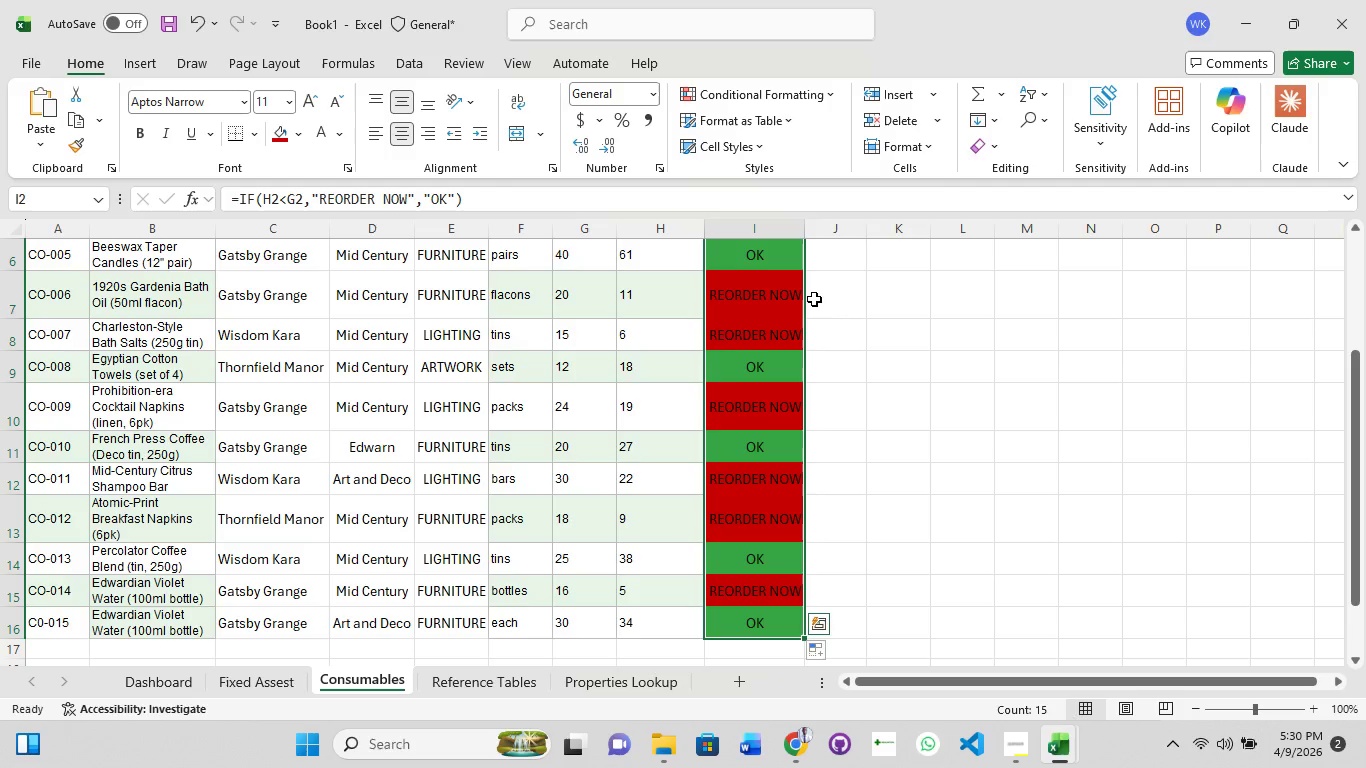 
scroll: coordinate [825, 303], scroll_direction: up, amount: 9.0
 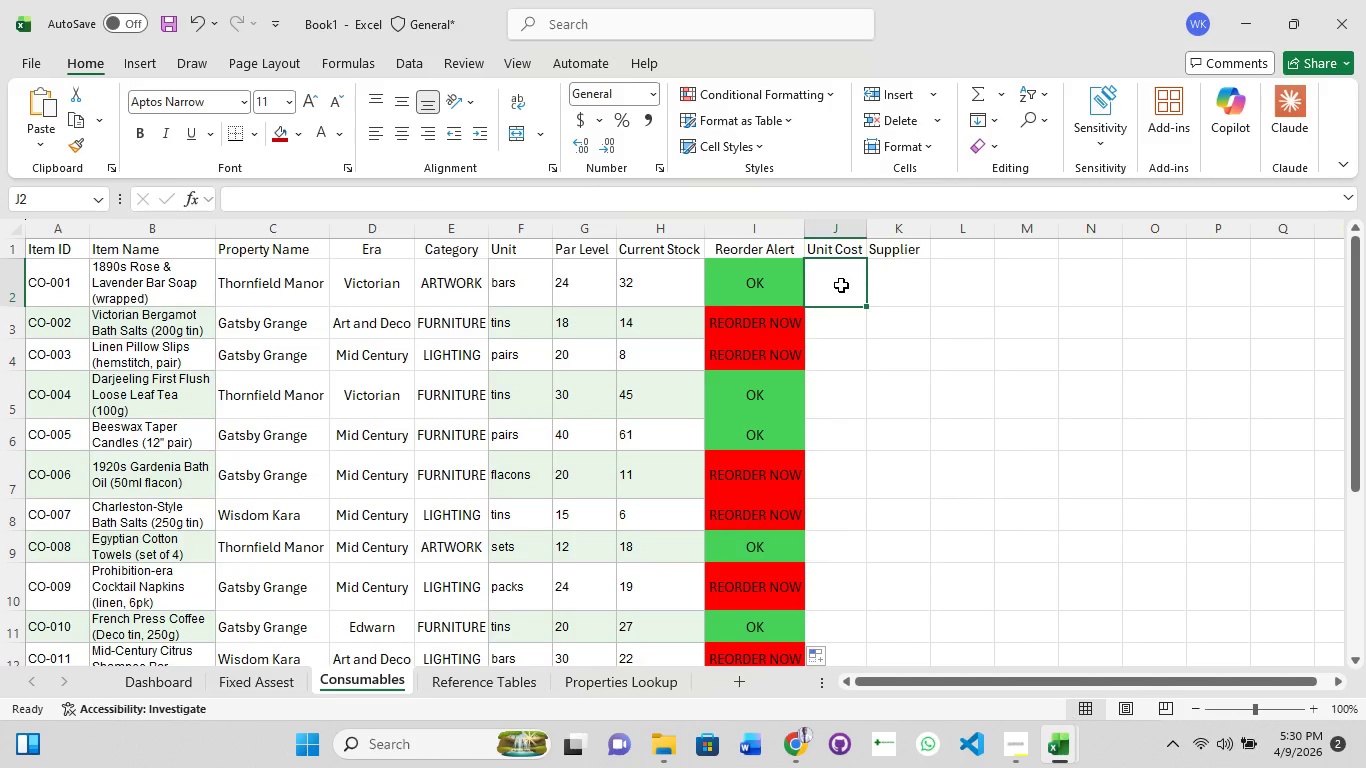 
key(Control+V)
 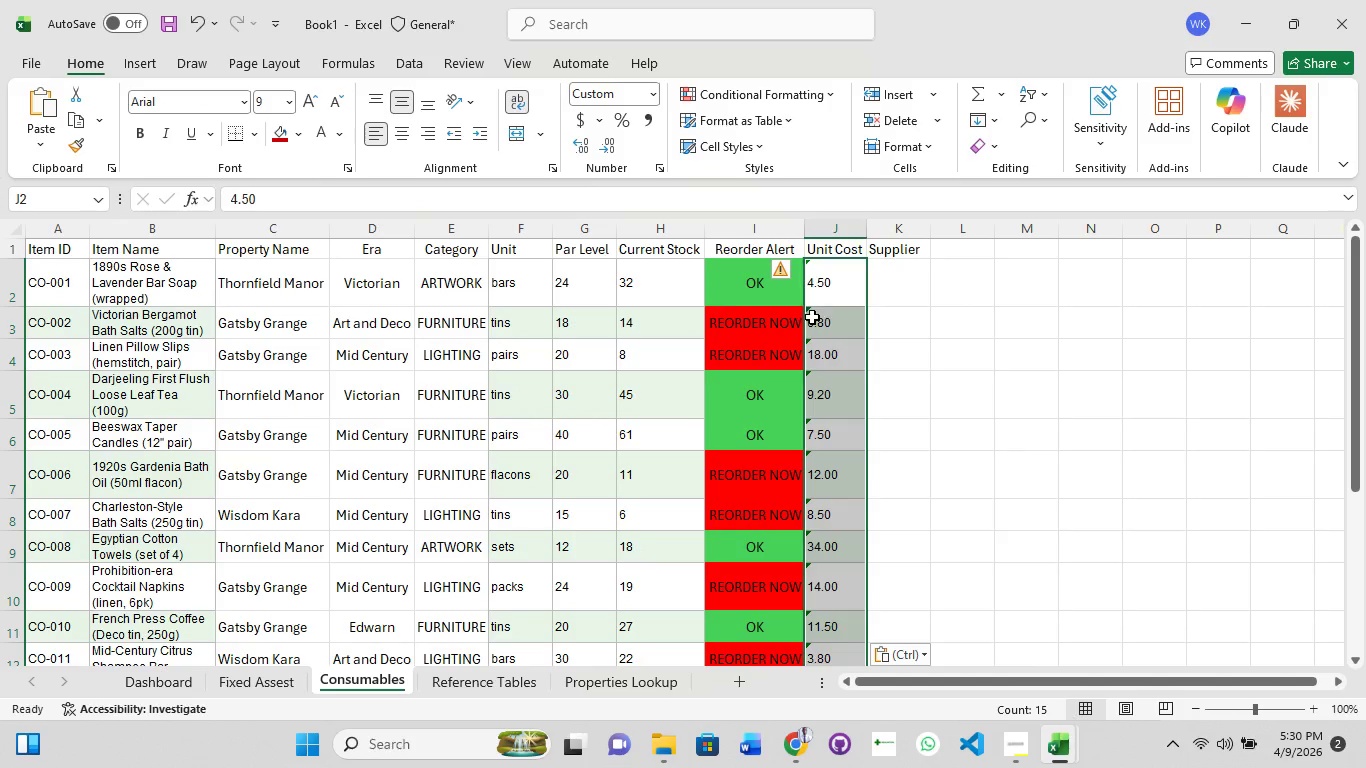 
left_click([811, 307])
 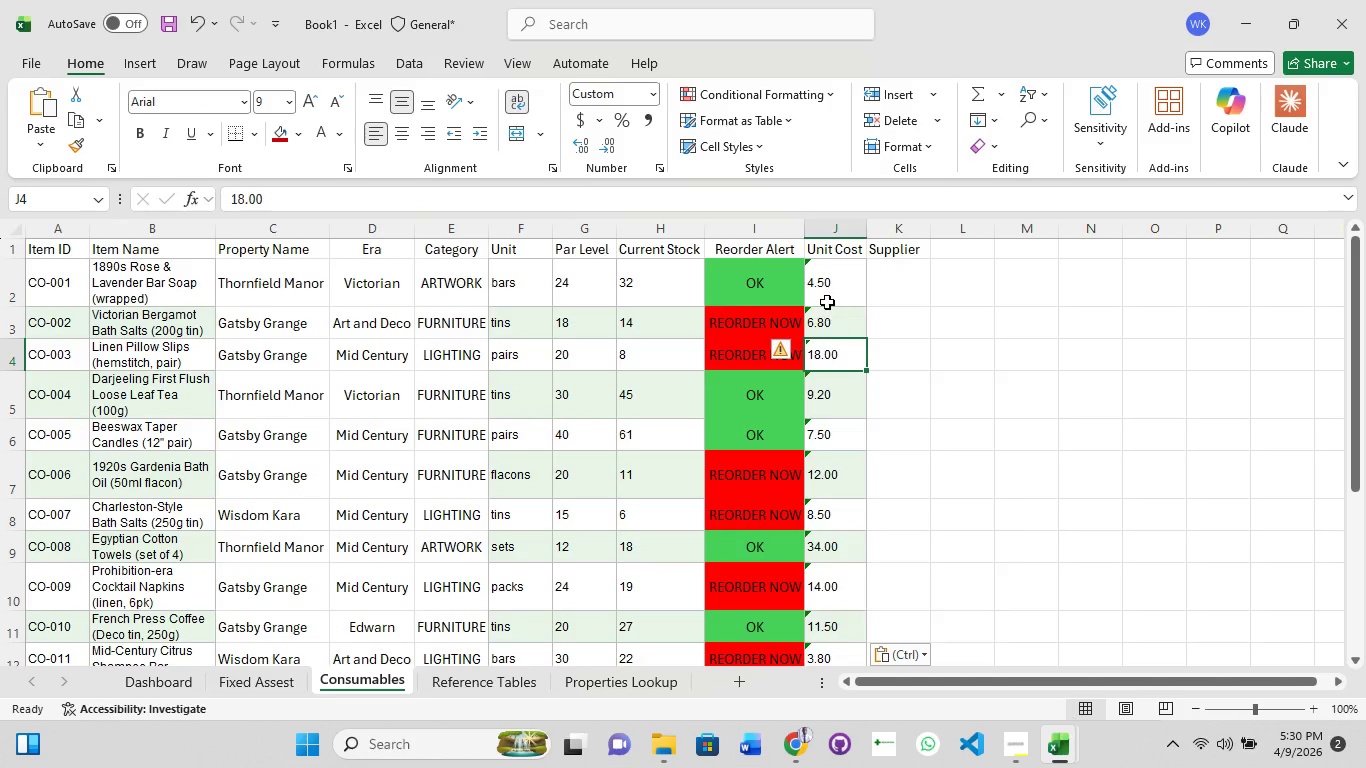 
key(Control+Z)
 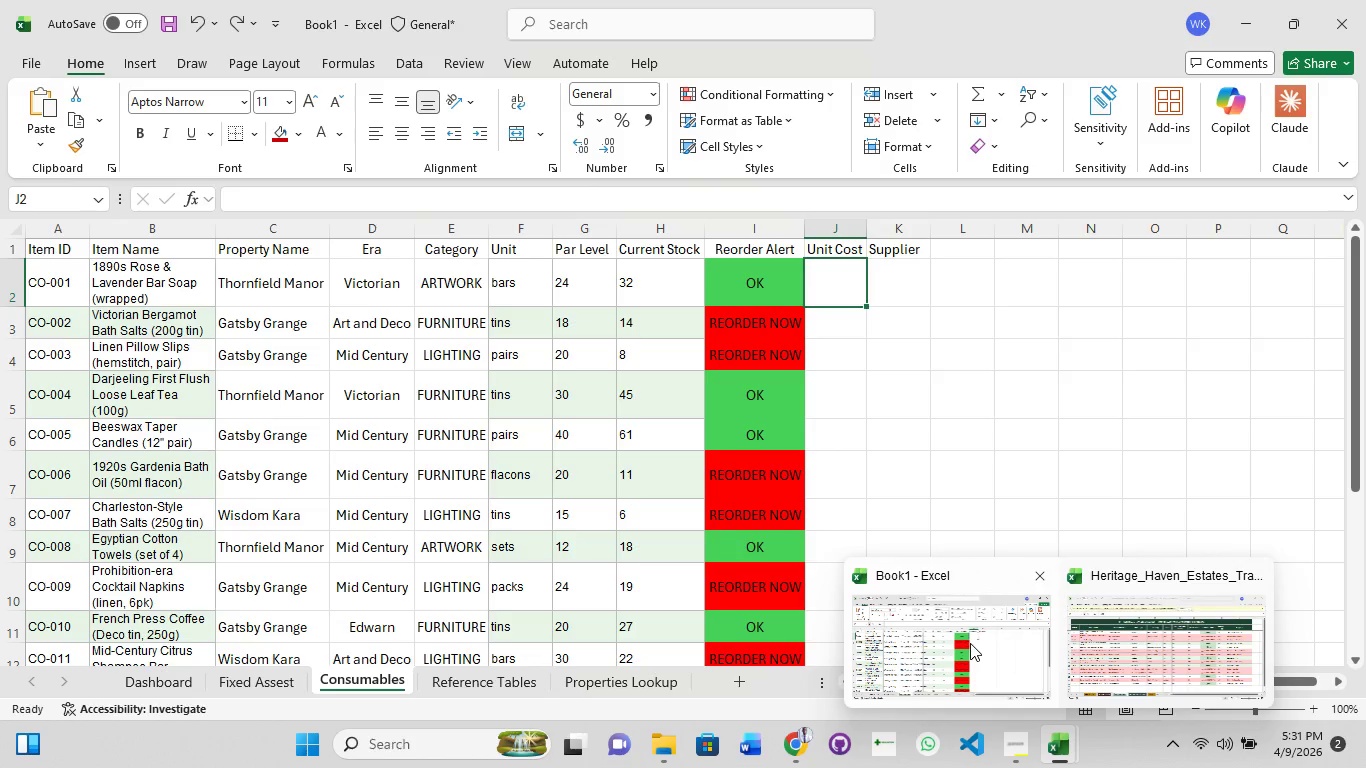 
left_click([1111, 639])
 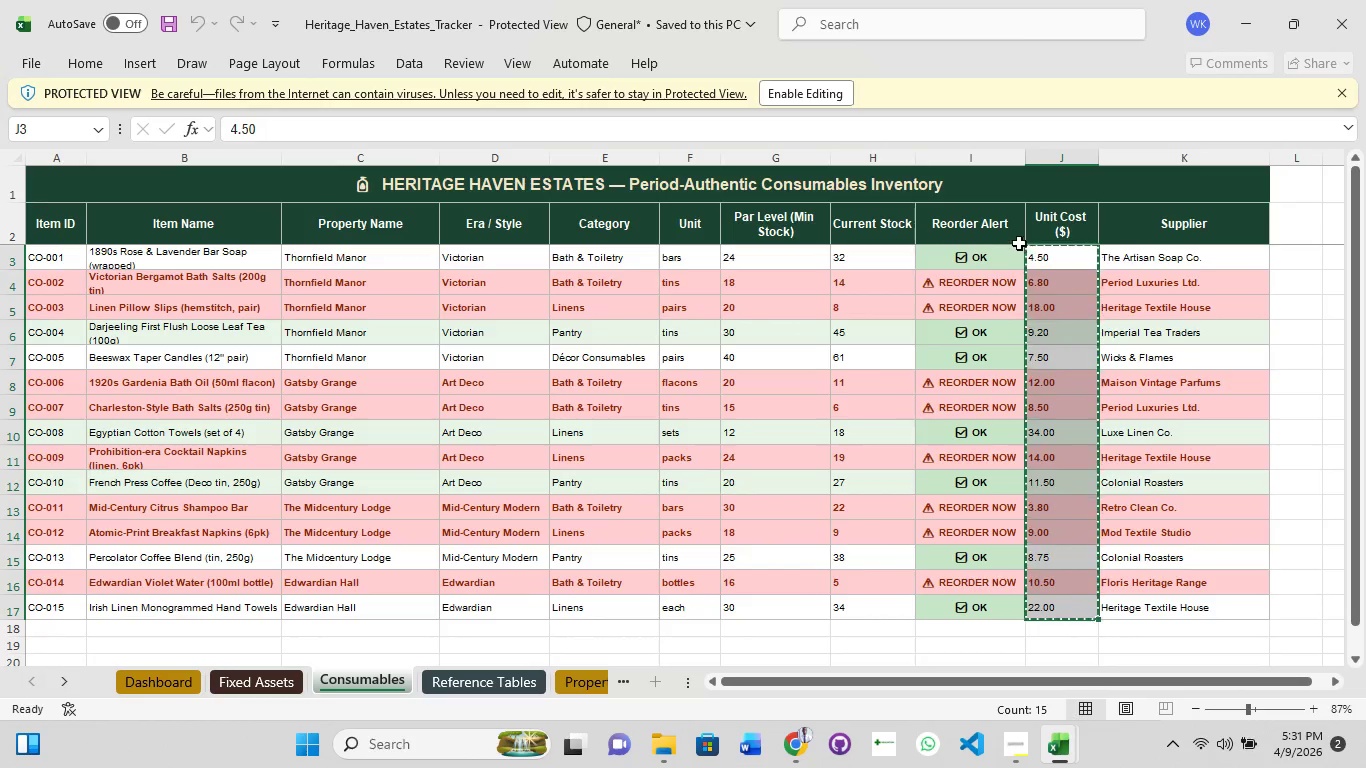 
left_click([1083, 257])
 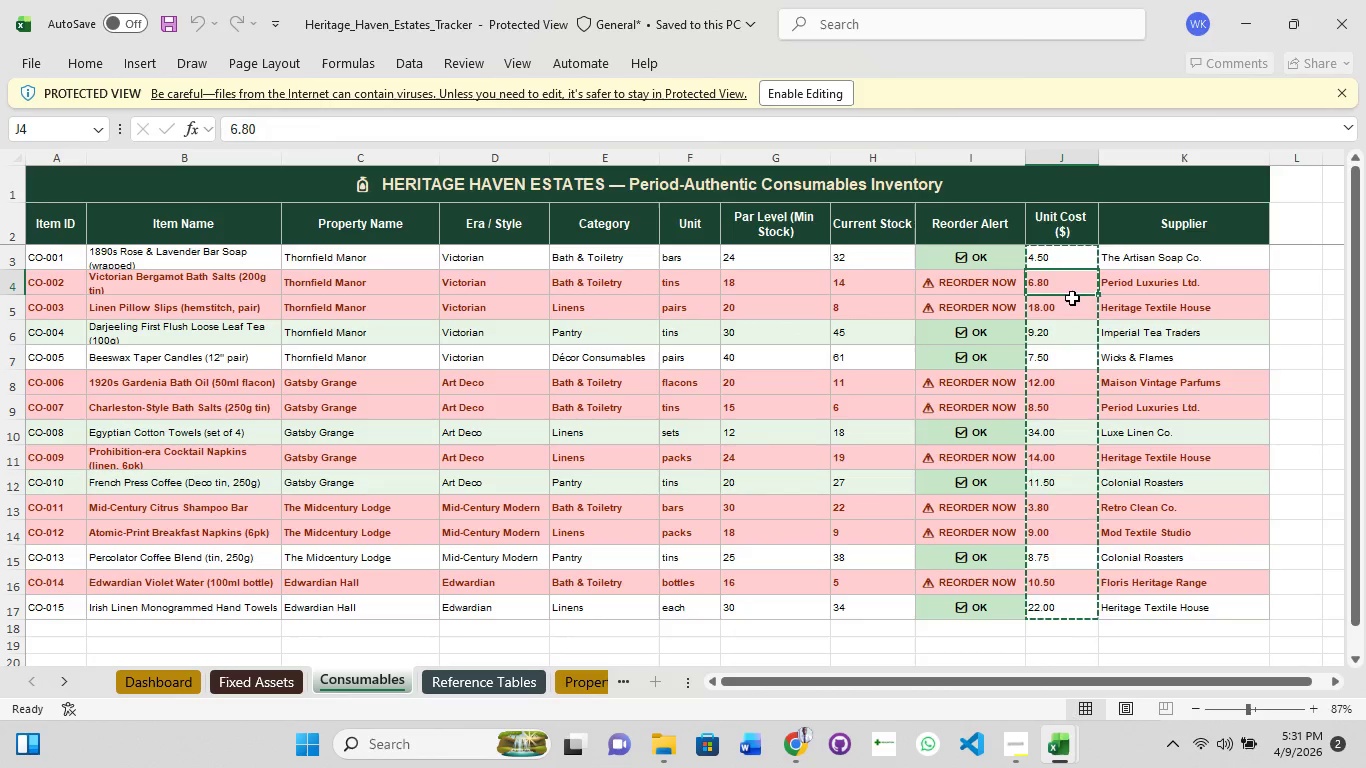 
left_click([1070, 312])
 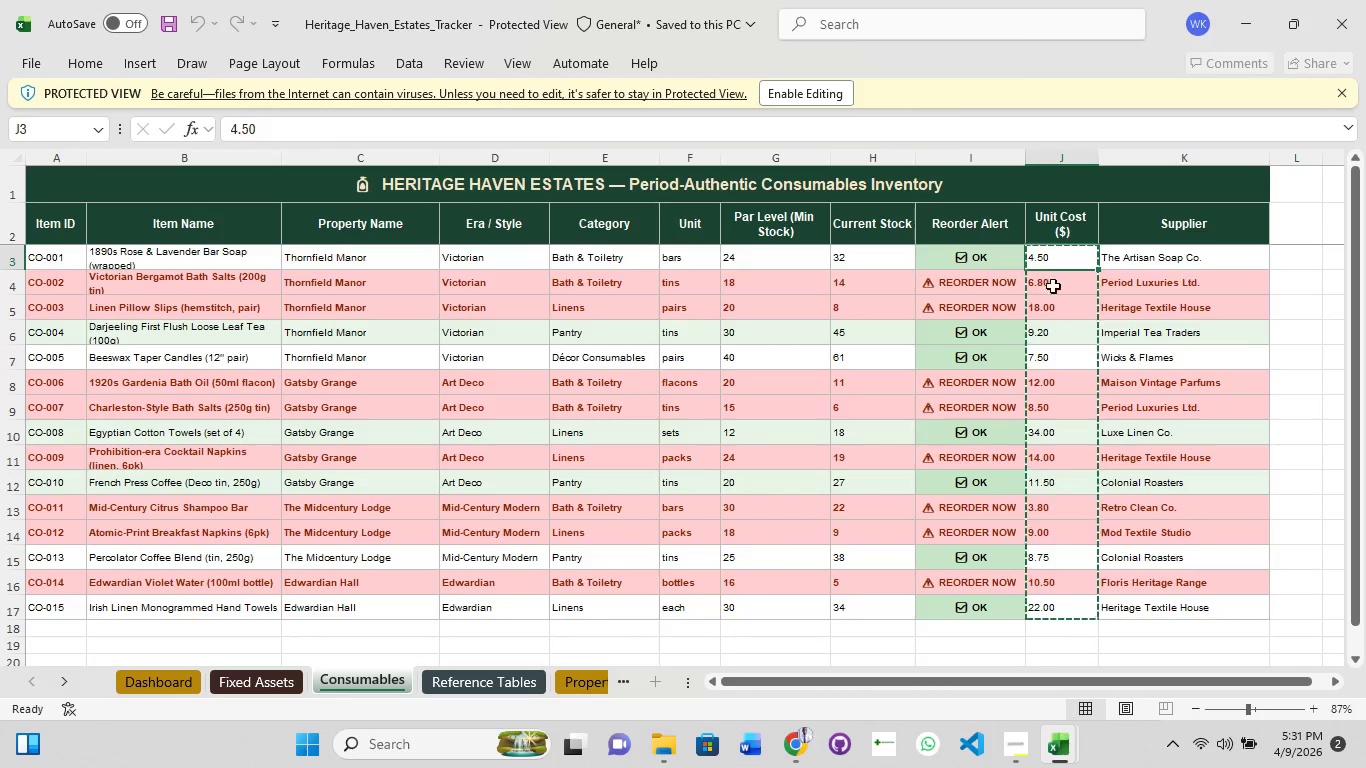 
left_click([1063, 328])
 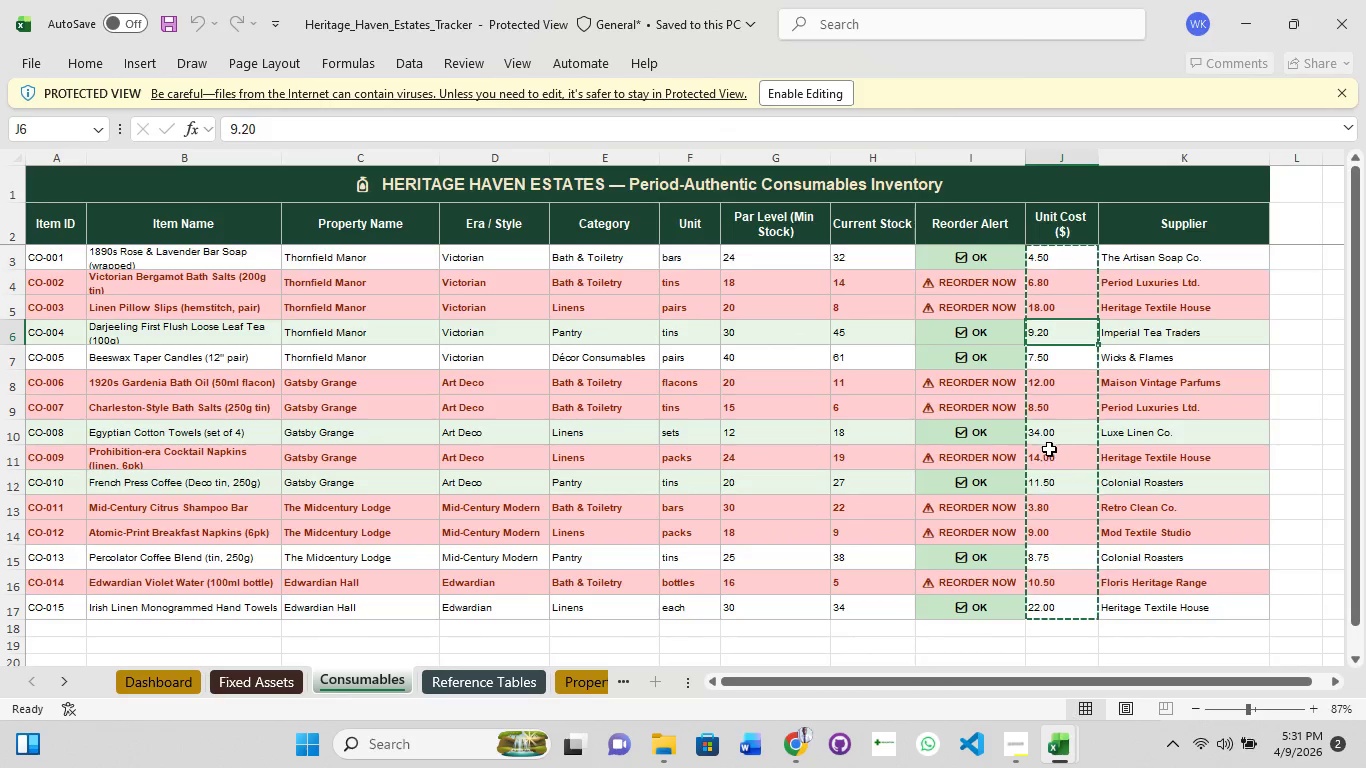 
scroll: coordinate [1006, 495], scroll_direction: down, amount: 2.0
 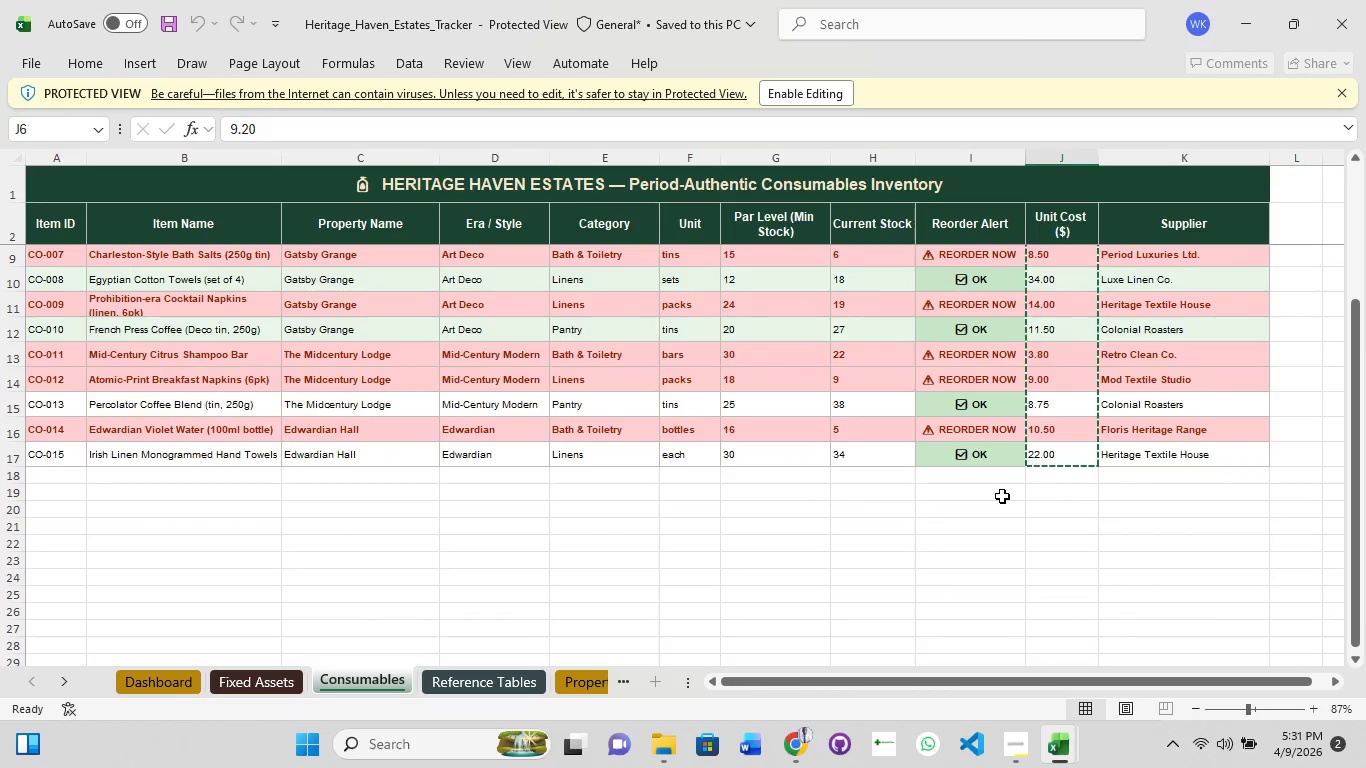 
left_click([1002, 496])
 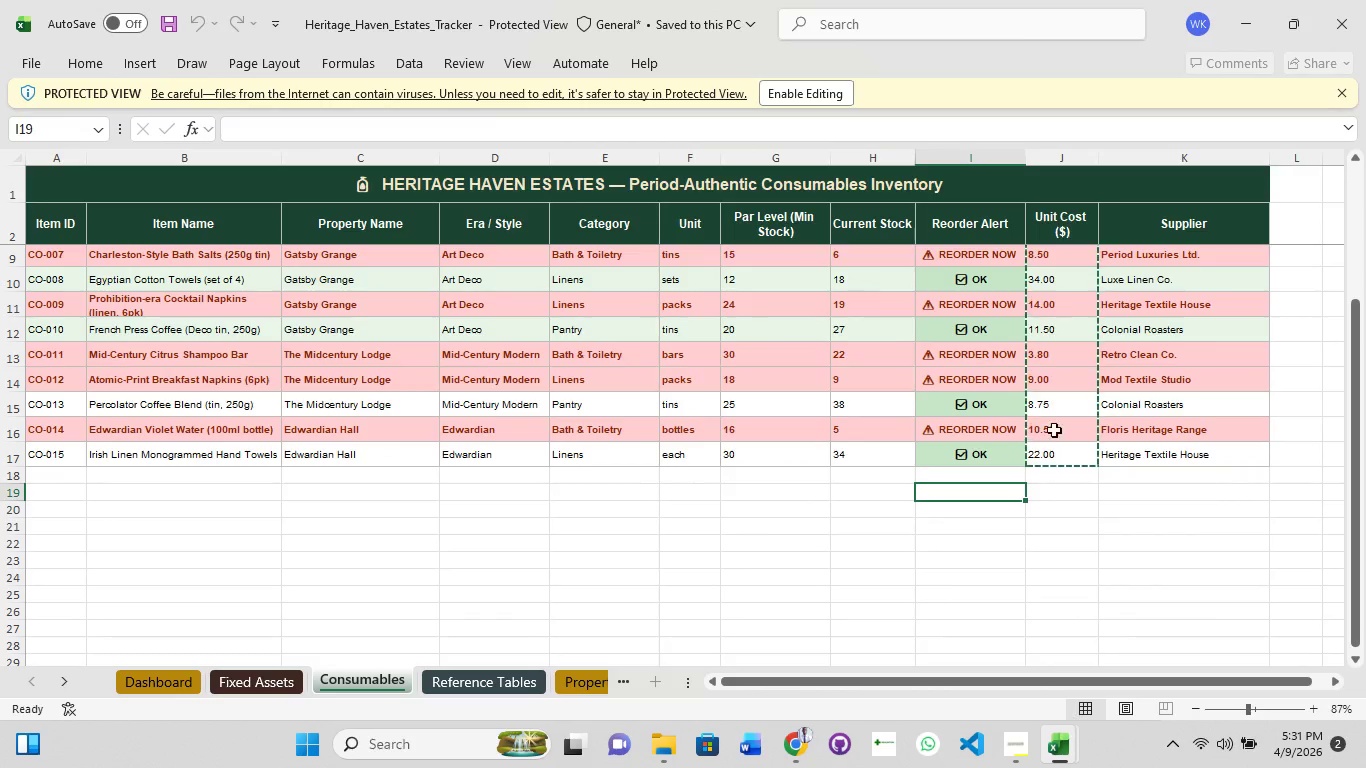 
scroll: coordinate [1046, 401], scroll_direction: up, amount: 4.0
 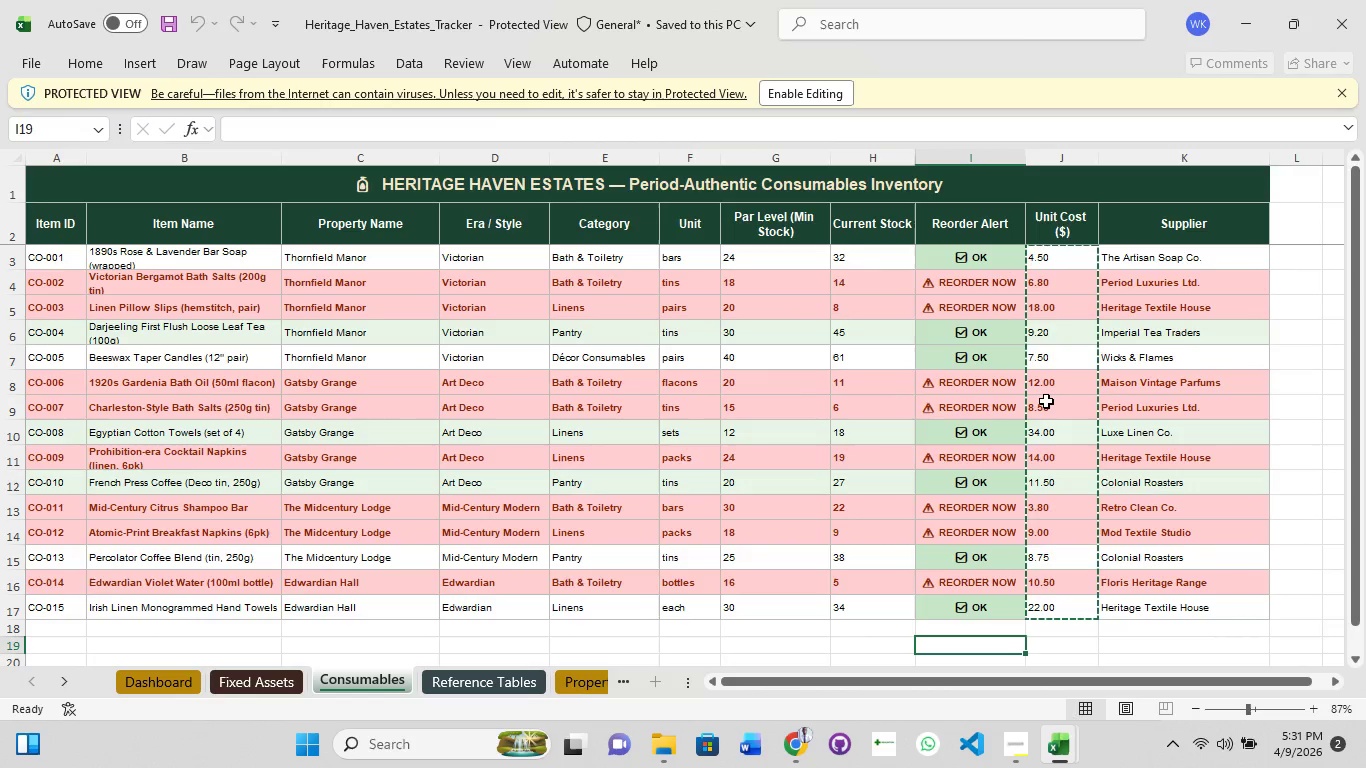 
left_click([1046, 401])
 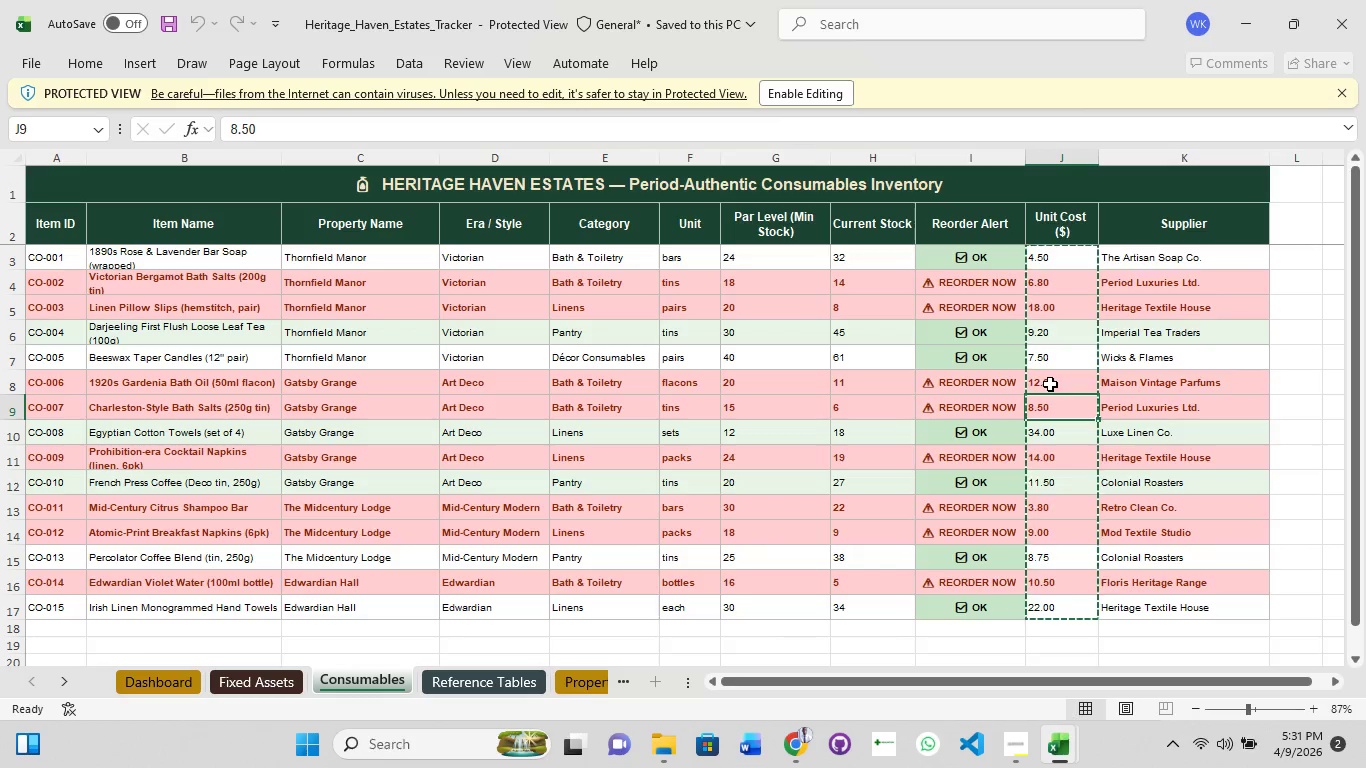 
key(Escape)
 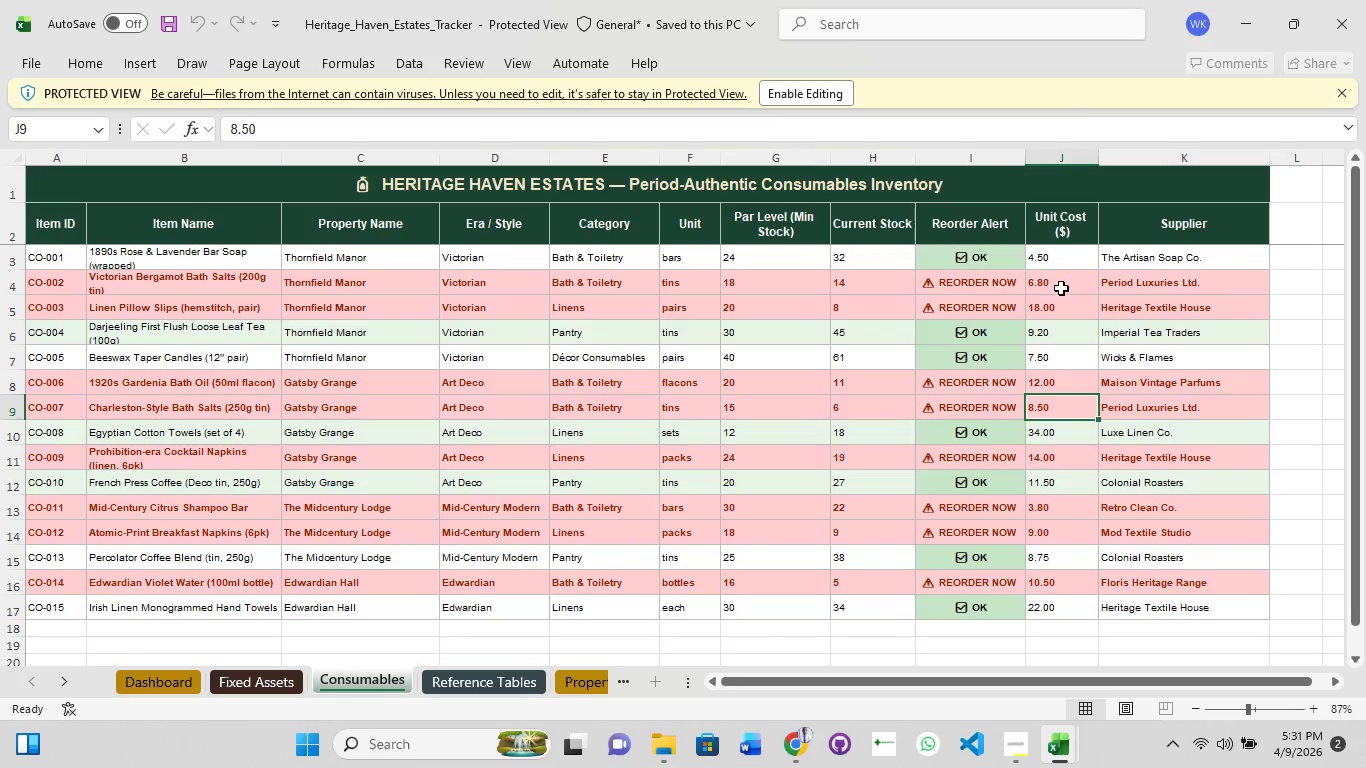 
scroll: coordinate [1061, 288], scroll_direction: up, amount: 3.0
 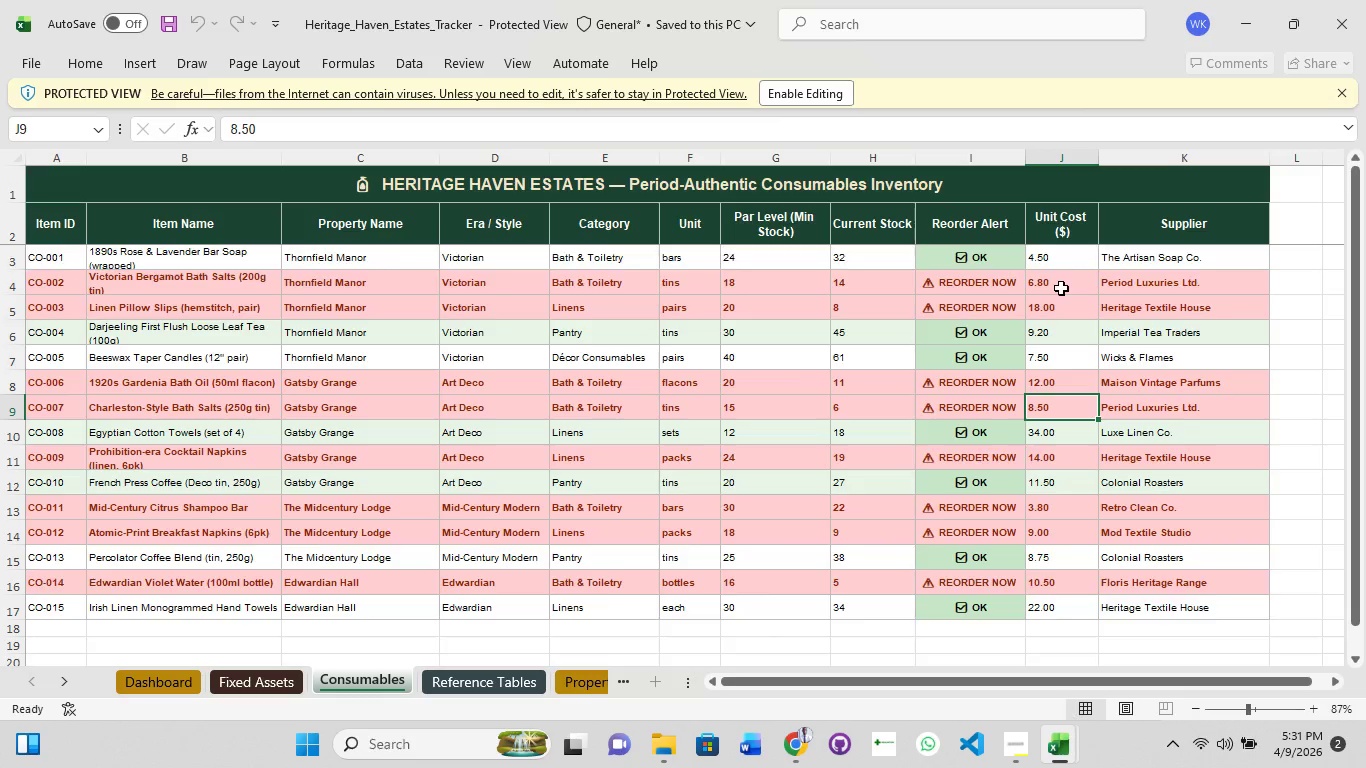 
scroll: coordinate [1061, 288], scroll_direction: down, amount: 1.0
 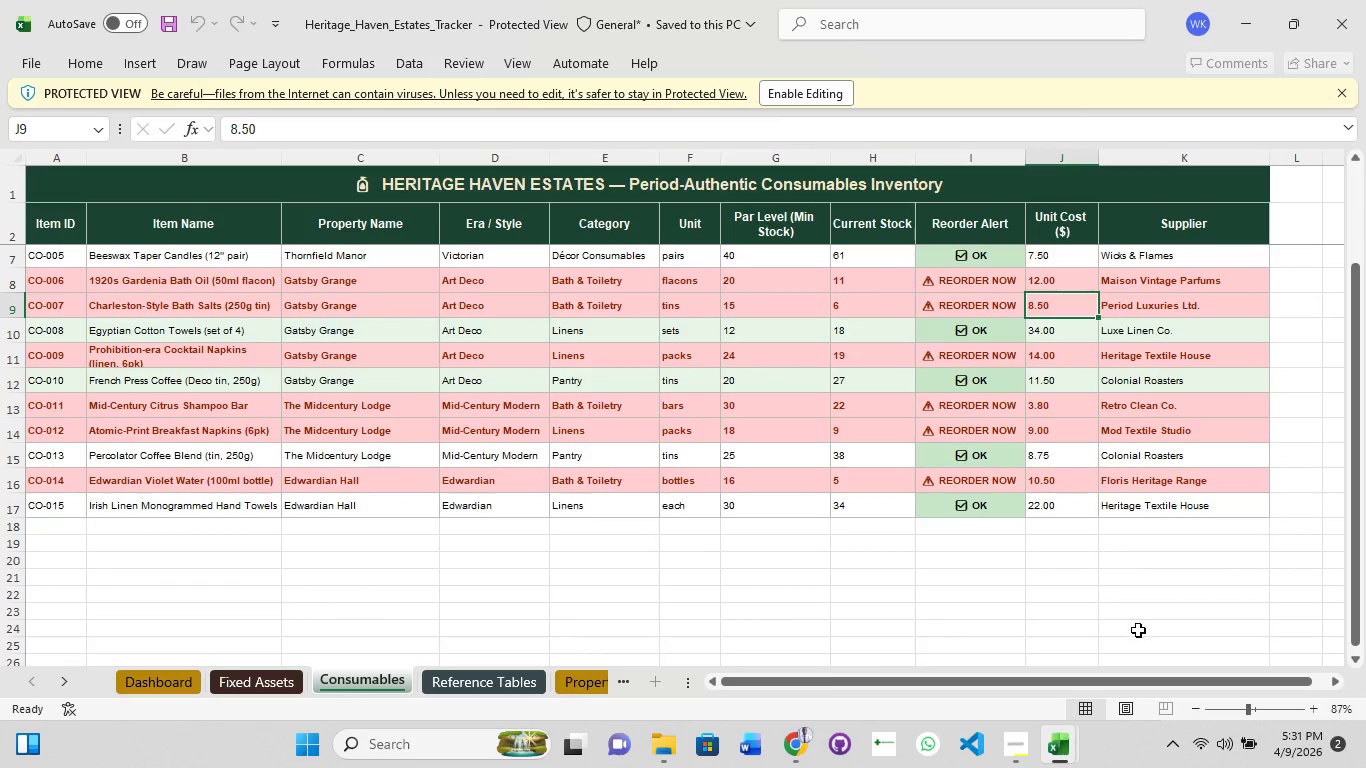 
left_click([1074, 504])
 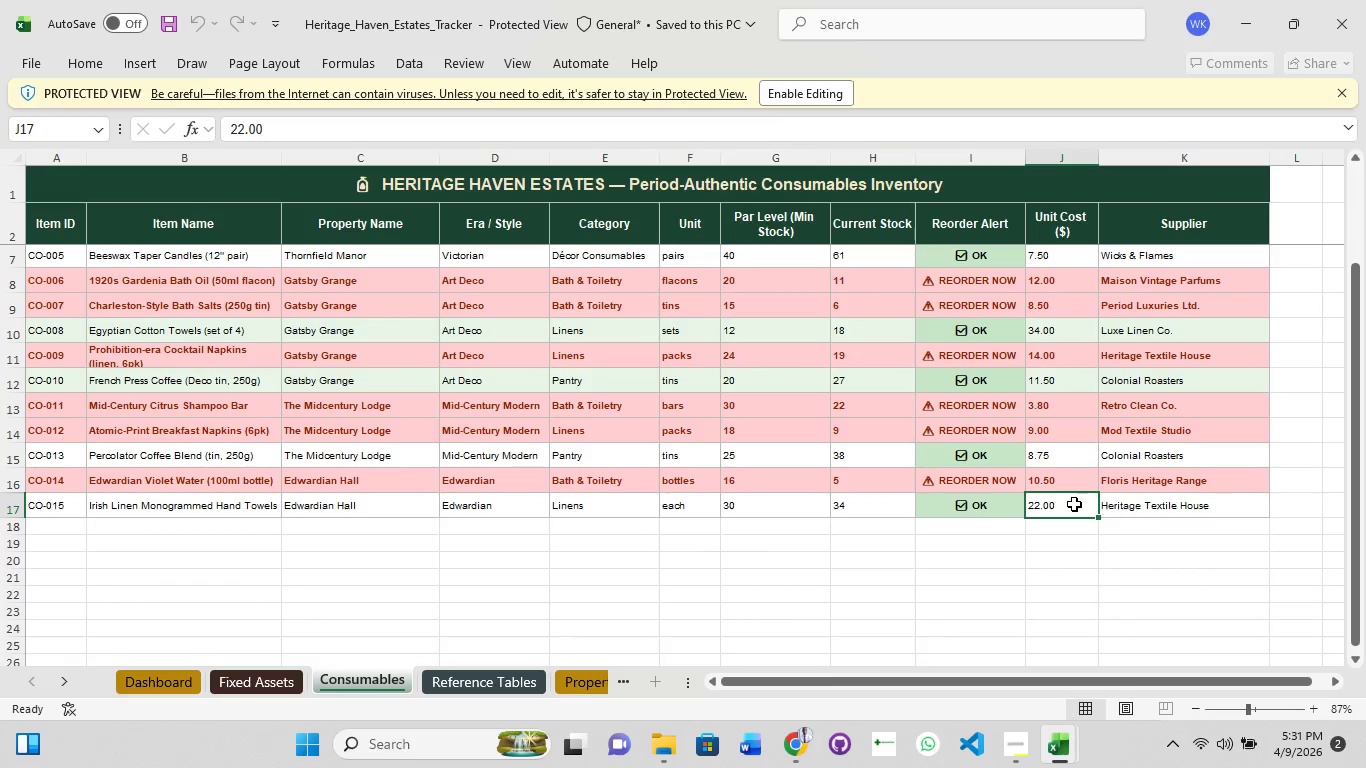 
hold_key(key=ShiftLeft, duration=1.5)
left_click([1068, 470])
 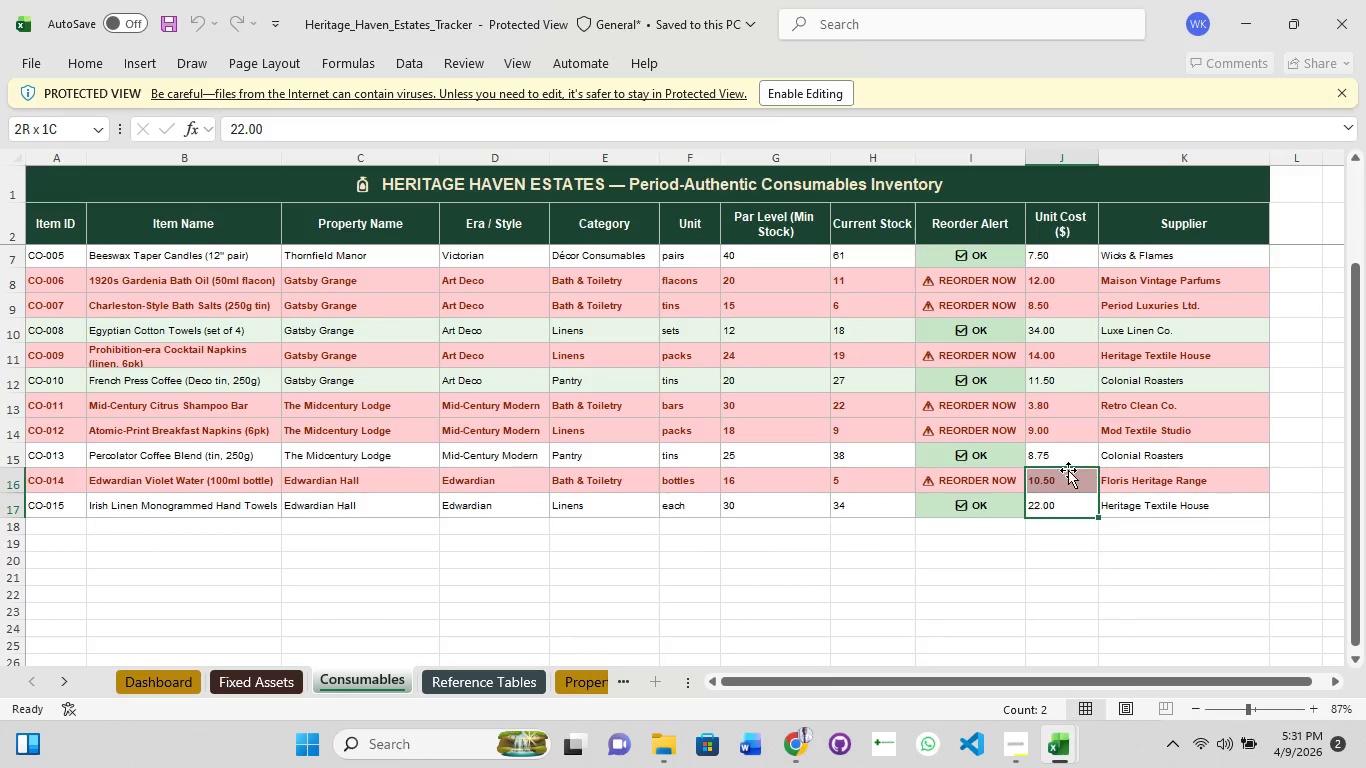 
hold_key(key=ShiftLeft, duration=1.5)
left_click_drag(start_coordinate=[1065, 437], to_coordinate=[1047, 261])
 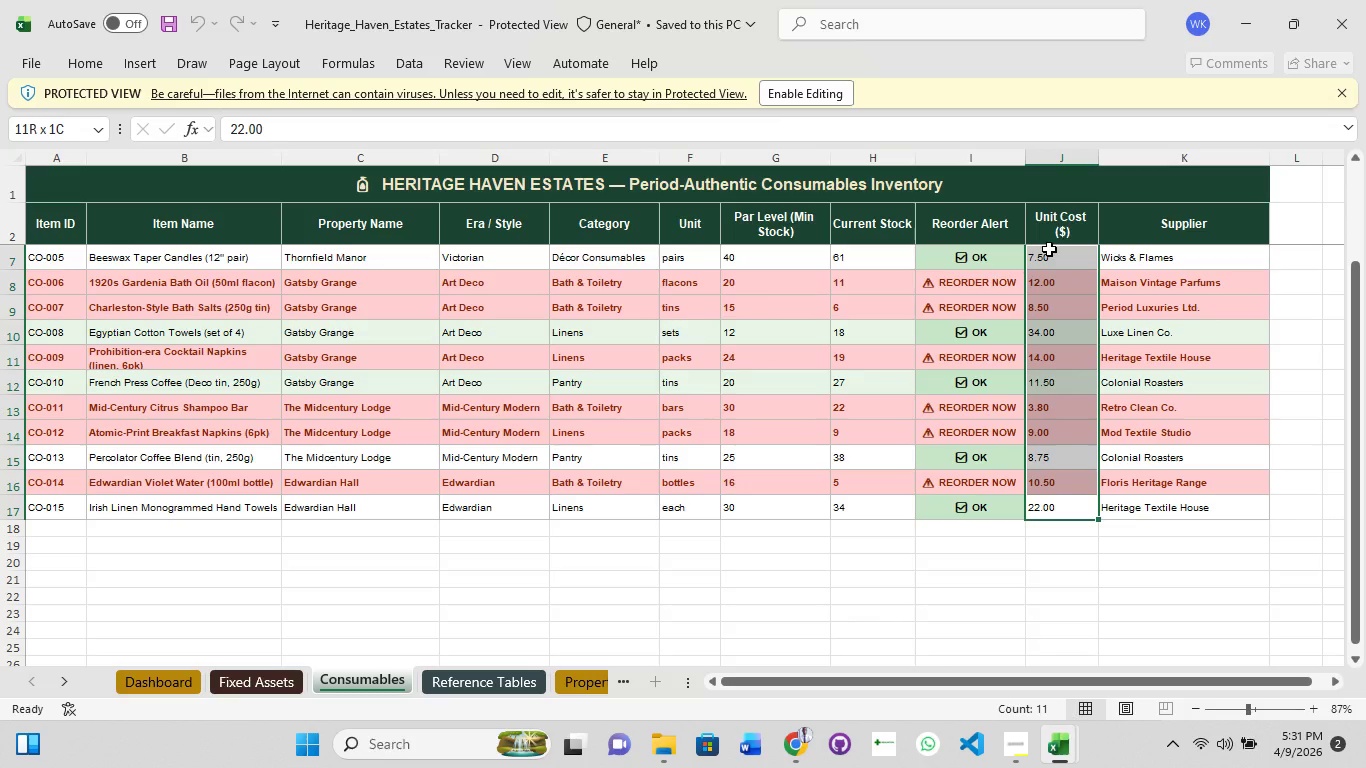 
hold_key(key=ShiftLeft, duration=1.52)
 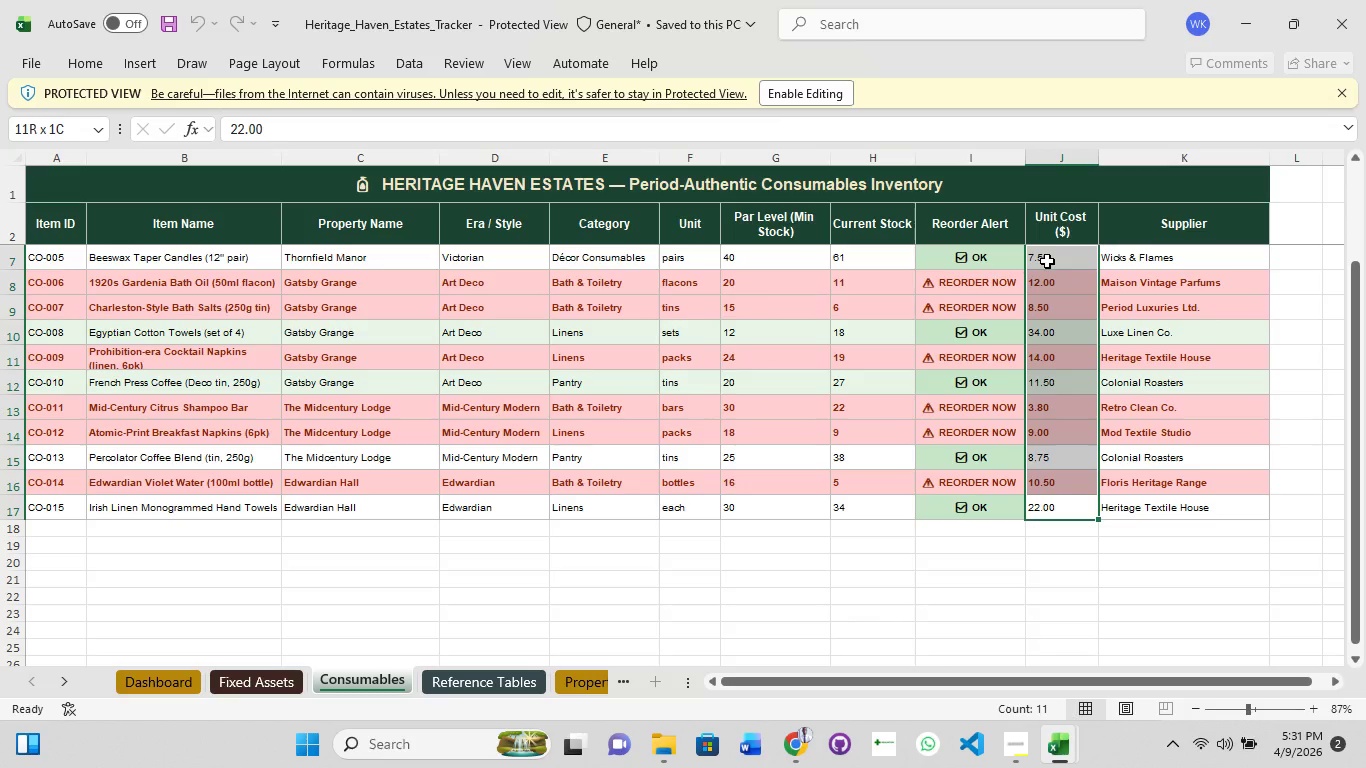 
hold_key(key=ShiftLeft, duration=1.5)
 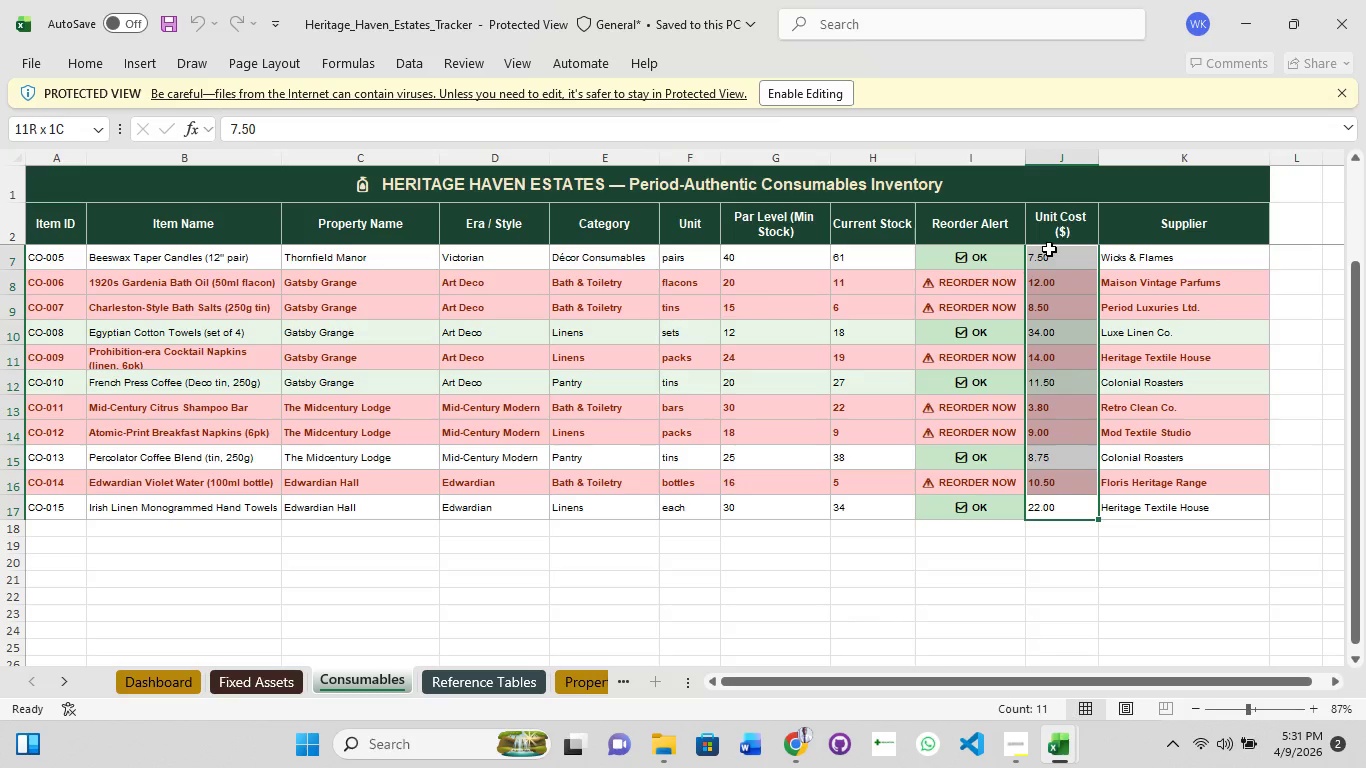 
hold_key(key=ShiftLeft, duration=1.51)
scroll: coordinate [1049, 249], scroll_direction: up, amount: 2.0
 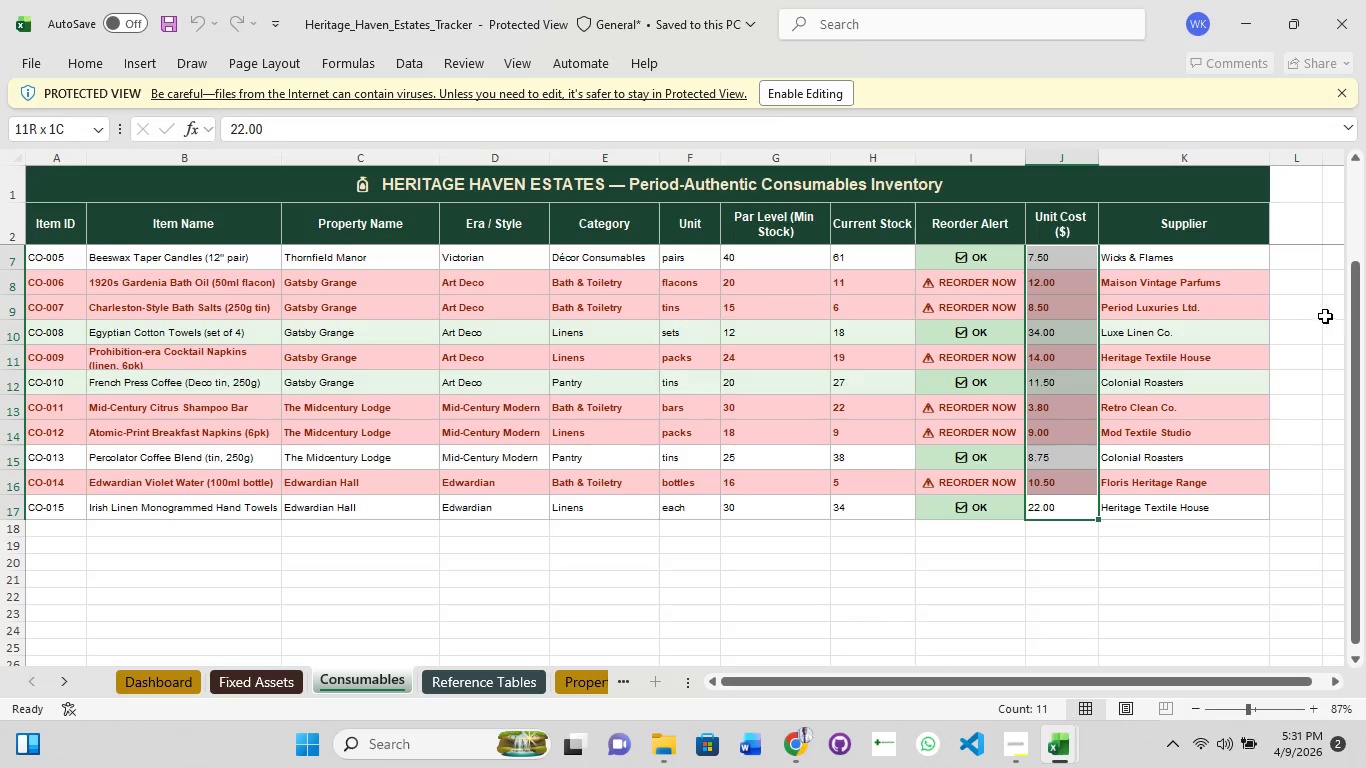 
hold_key(key=ShiftLeft, duration=1.5)
left_click_drag(start_coordinate=[1356, 310], to_coordinate=[1365, 232])
 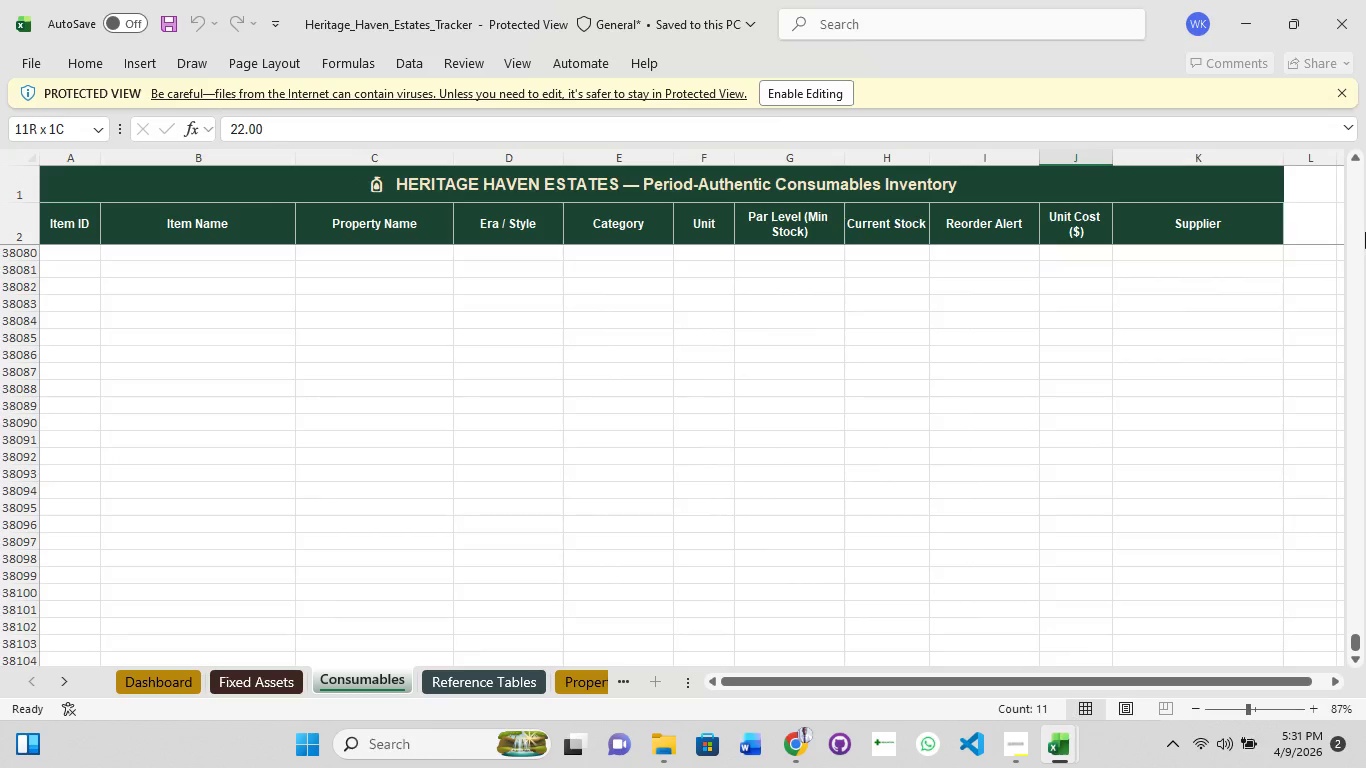 
key(Shift+ShiftLeft)
 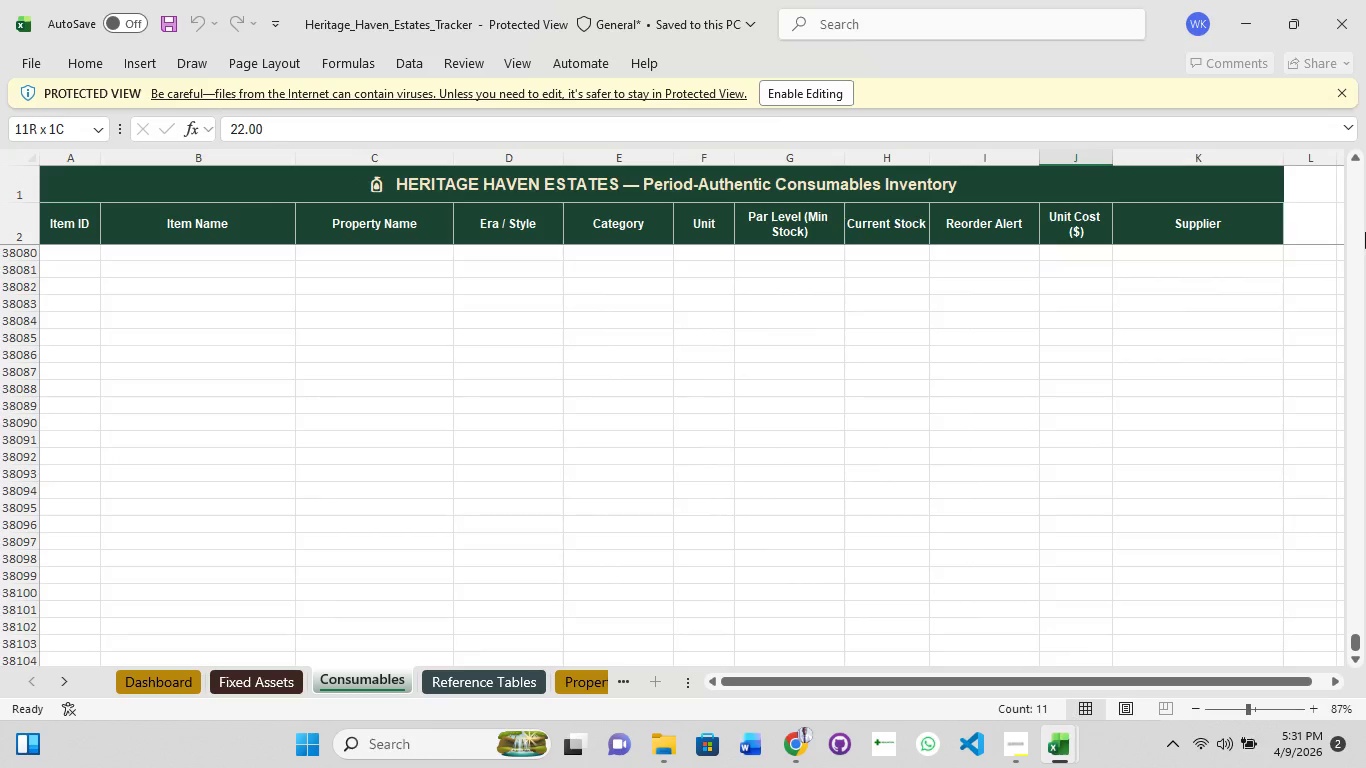 
key(Shift+ShiftLeft)
 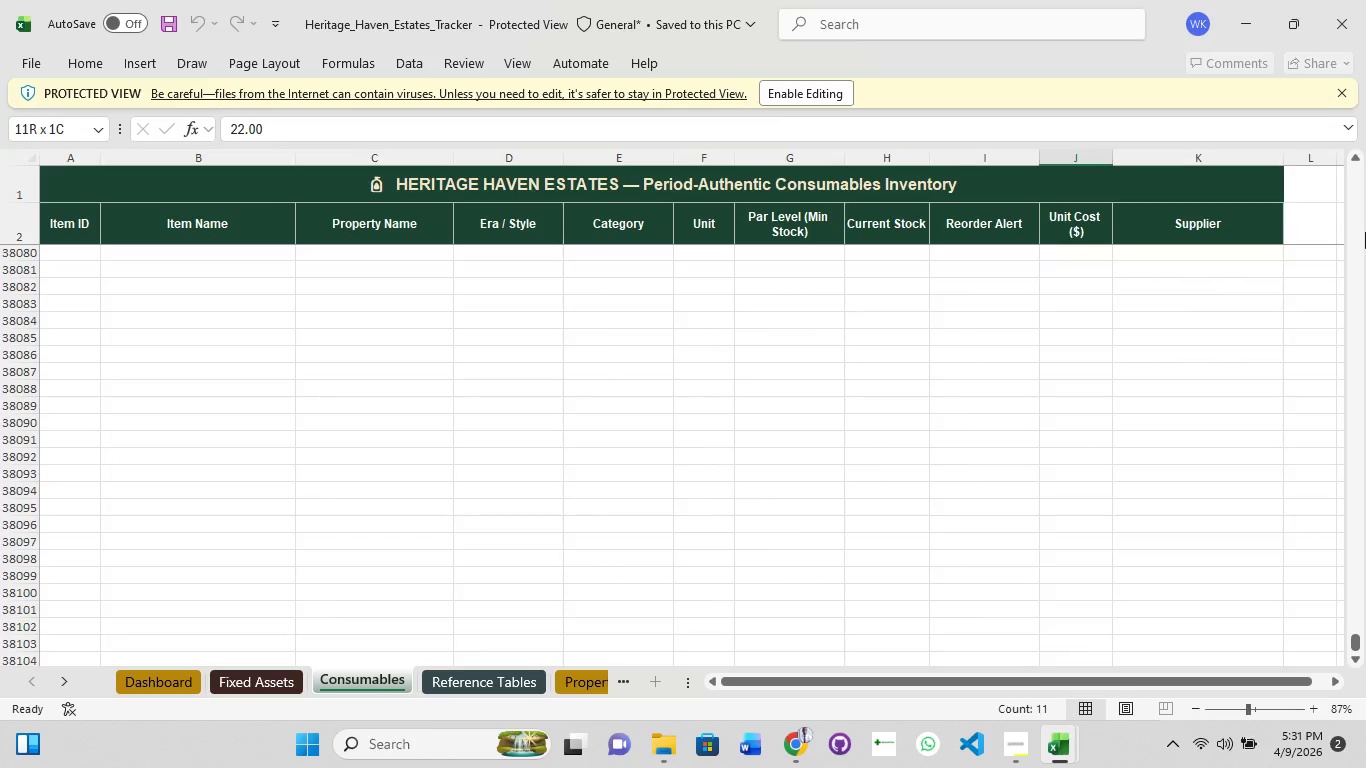 
key(Shift+ShiftLeft)
 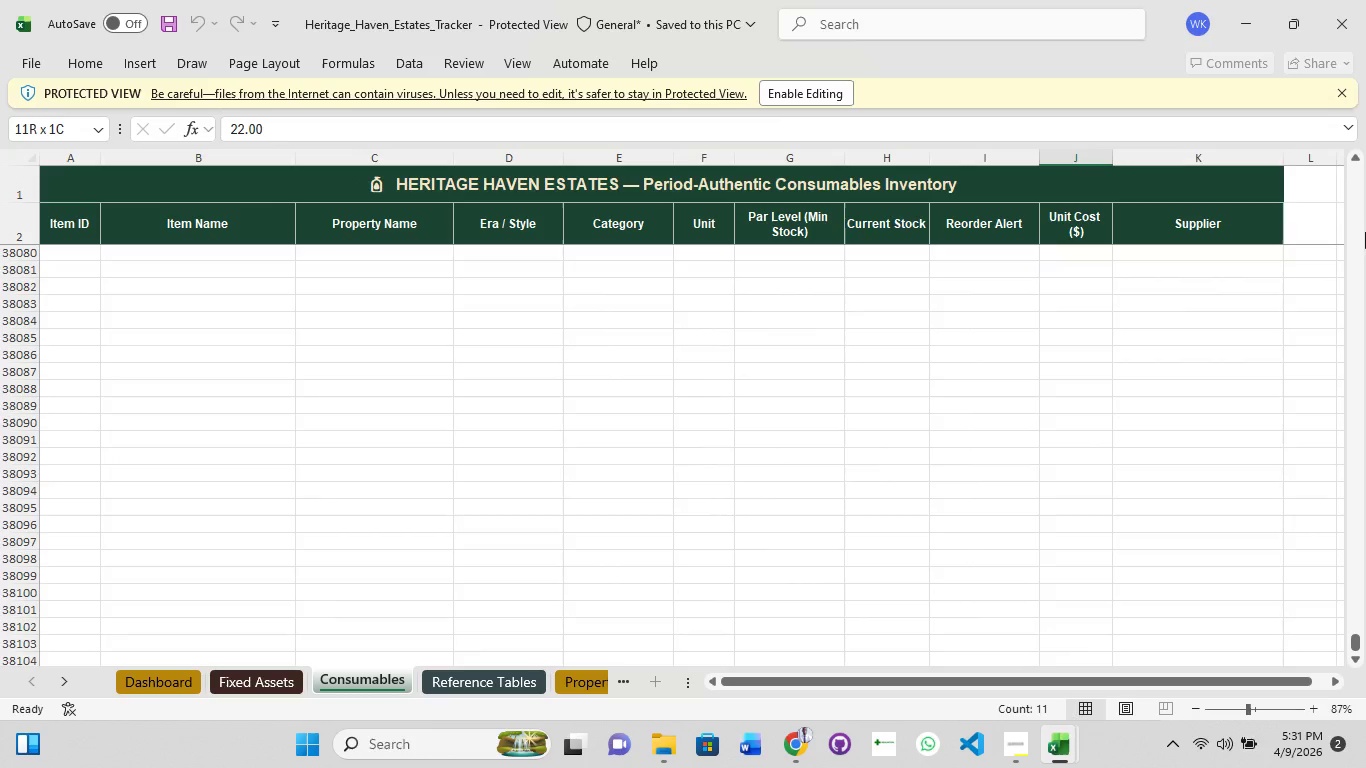 
key(Shift+ShiftLeft)
 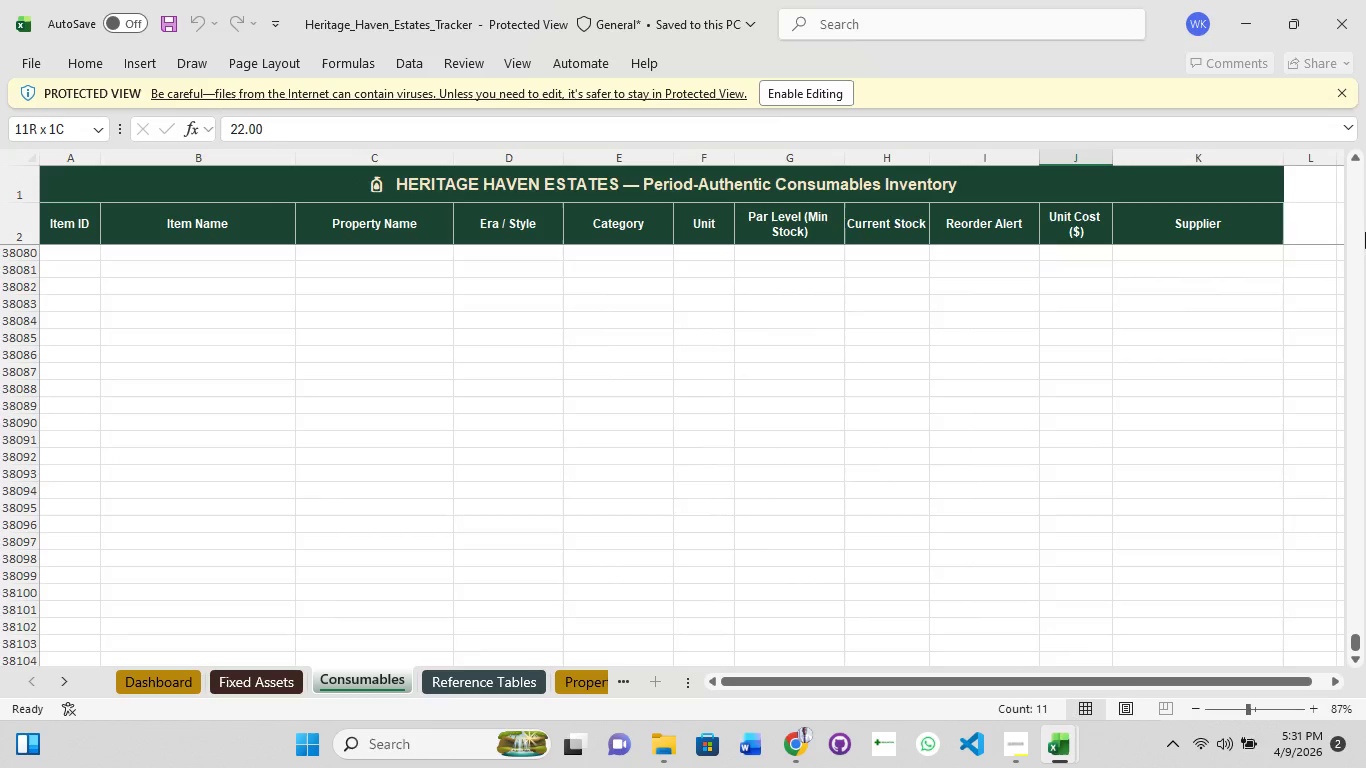 
key(Shift+ShiftLeft)
 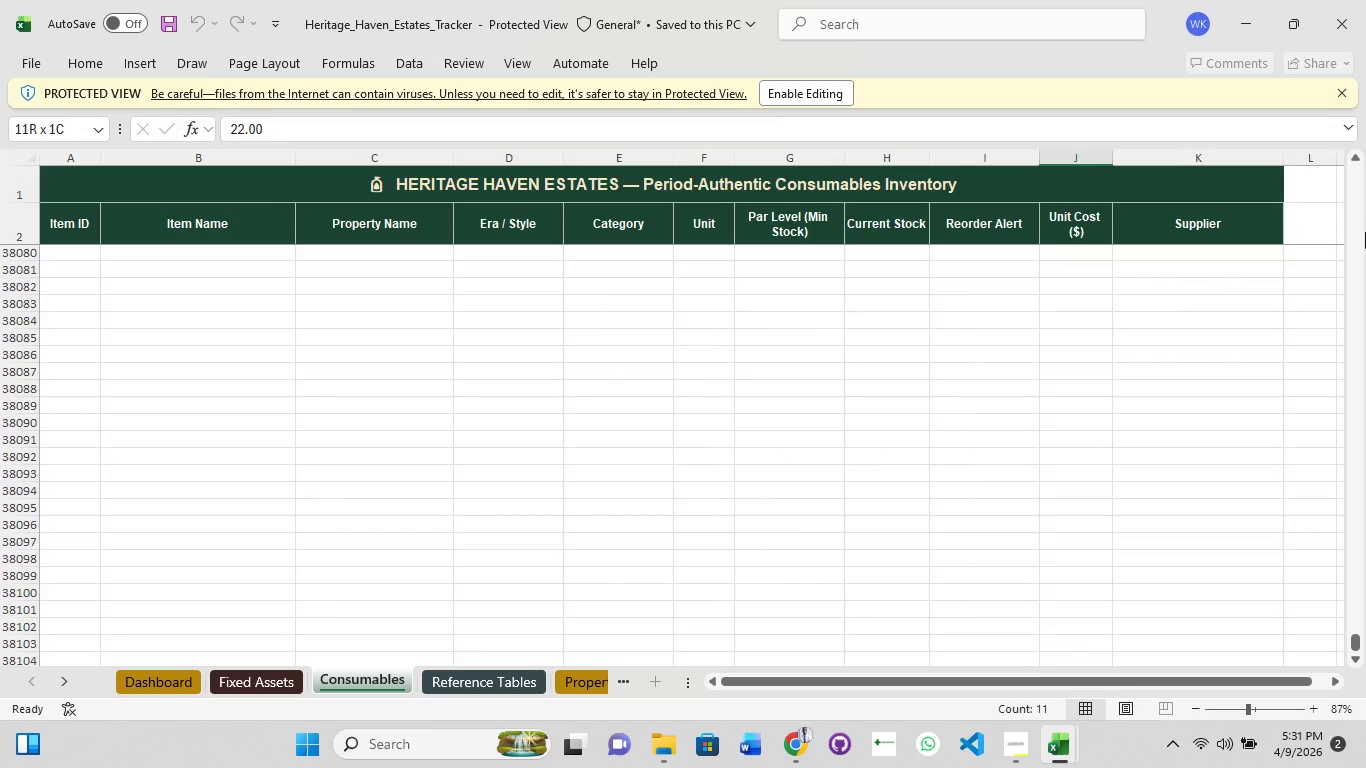 
key(Shift+ShiftLeft)
 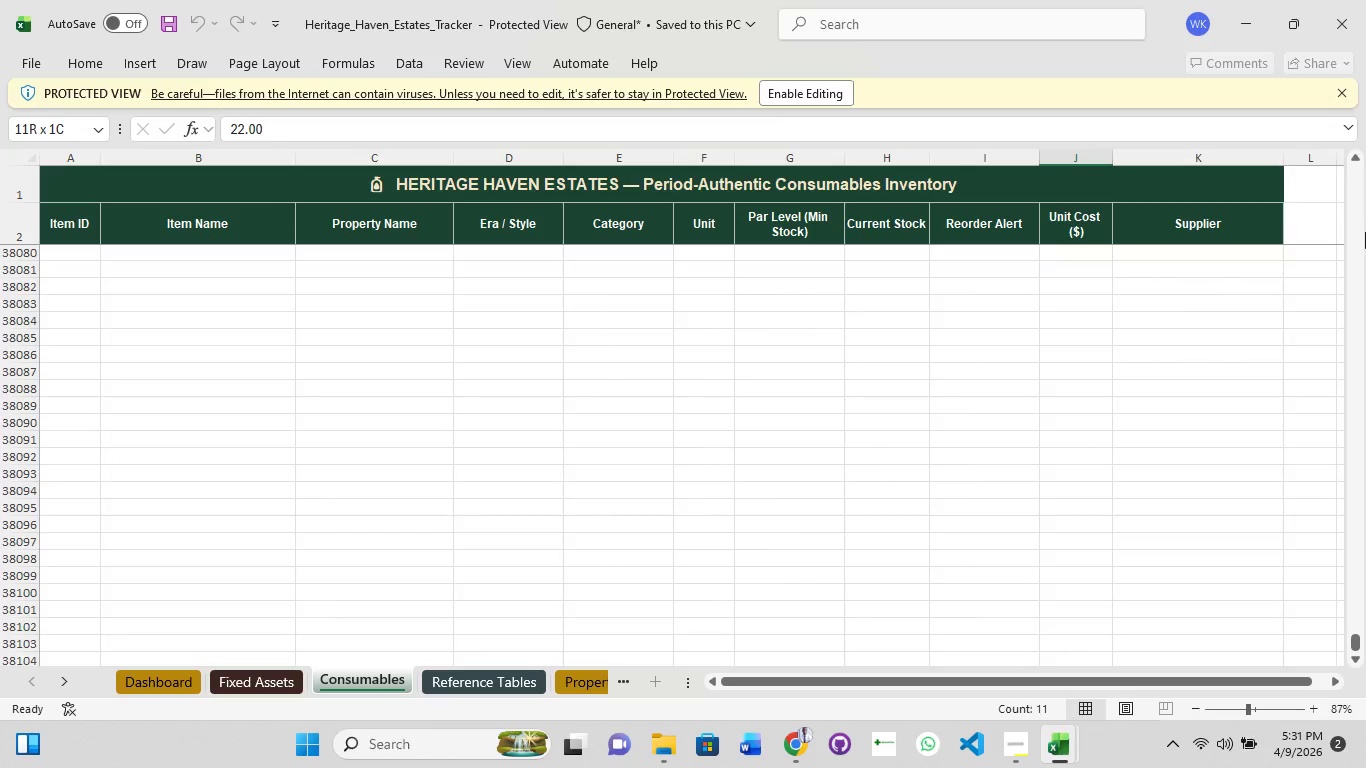 
key(Shift+ShiftLeft)
 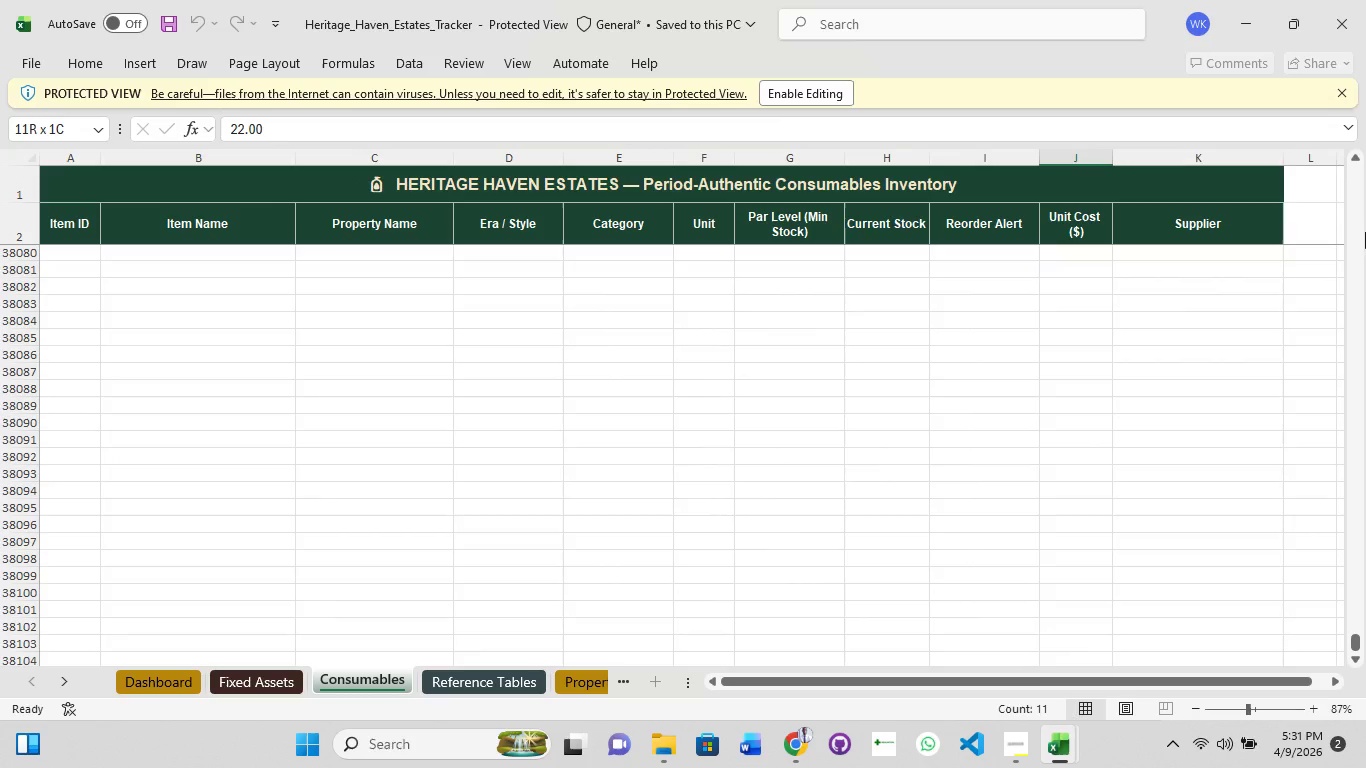 
left_click([1365, 232])
 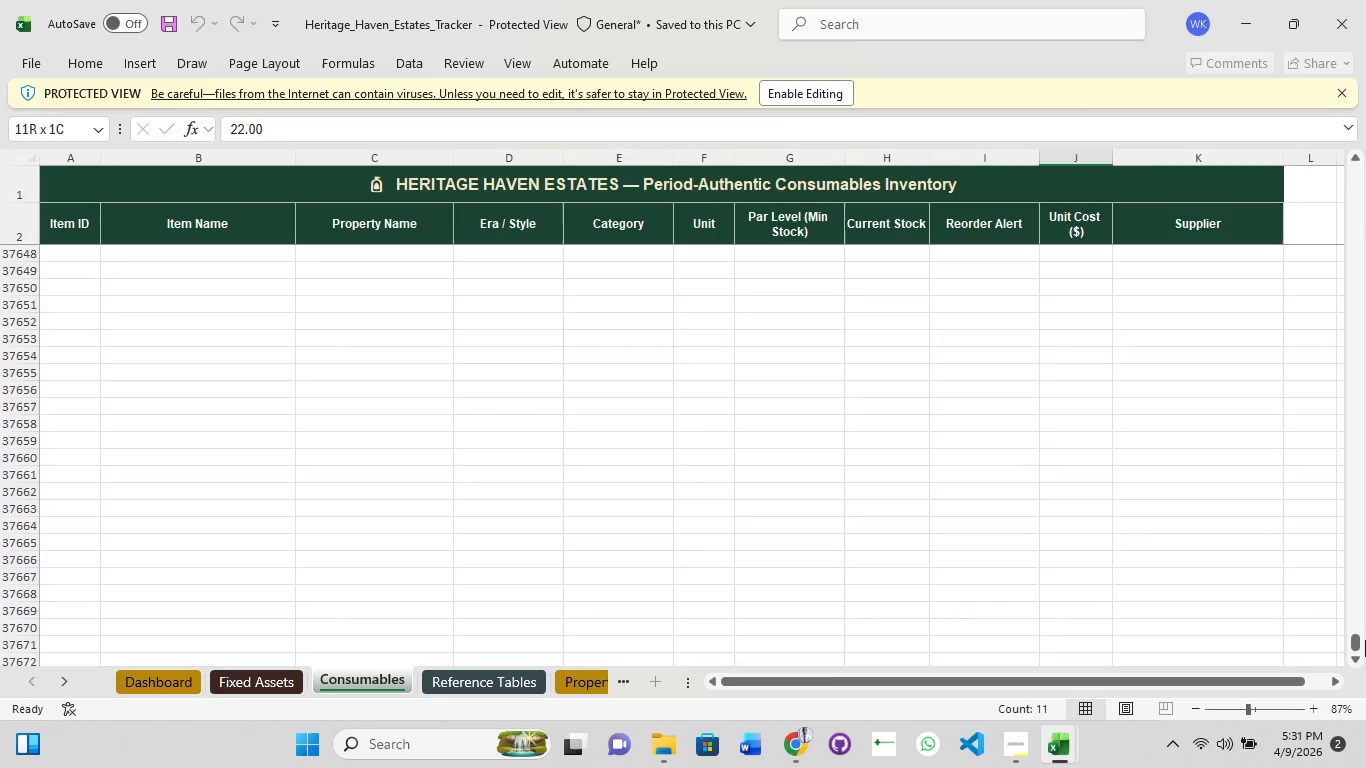 
wait(5.67)
 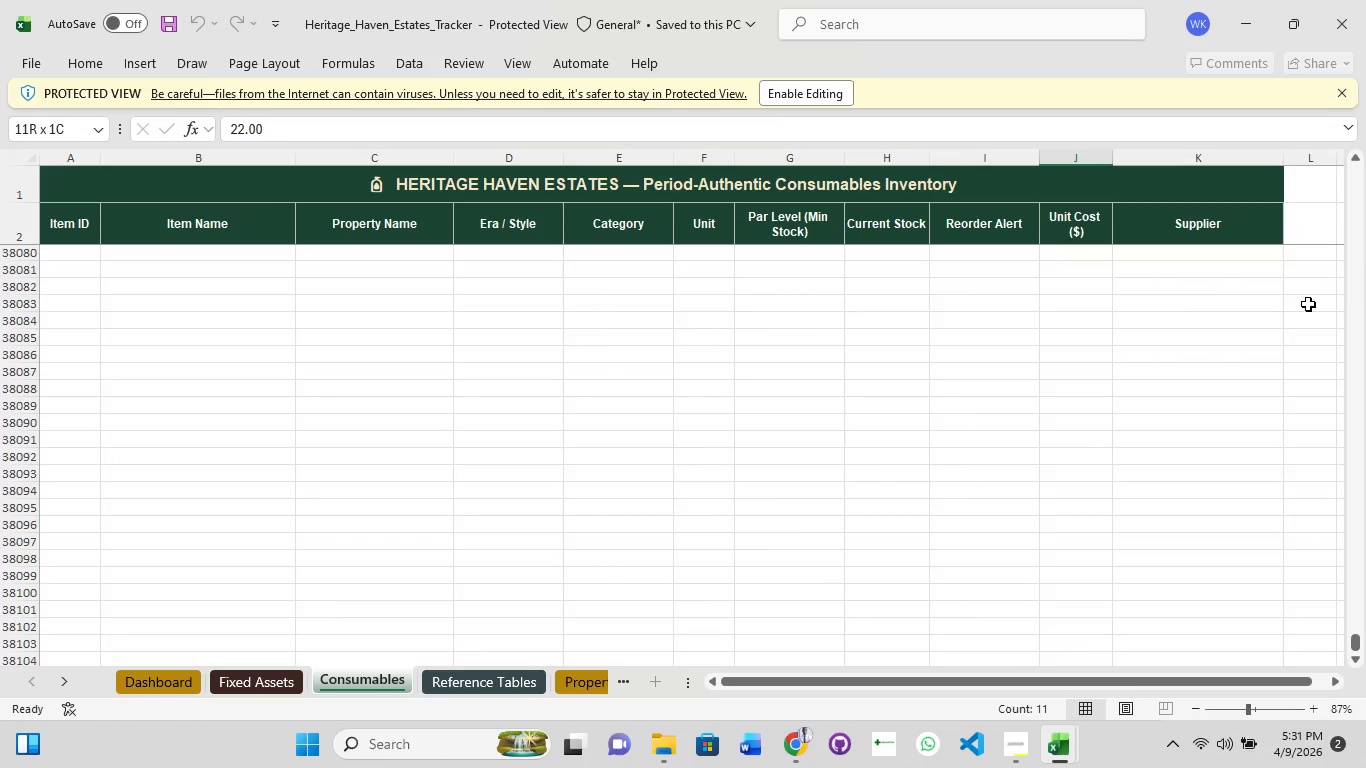 
left_click_drag(start_coordinate=[1350, 641], to_coordinate=[1325, 11])
 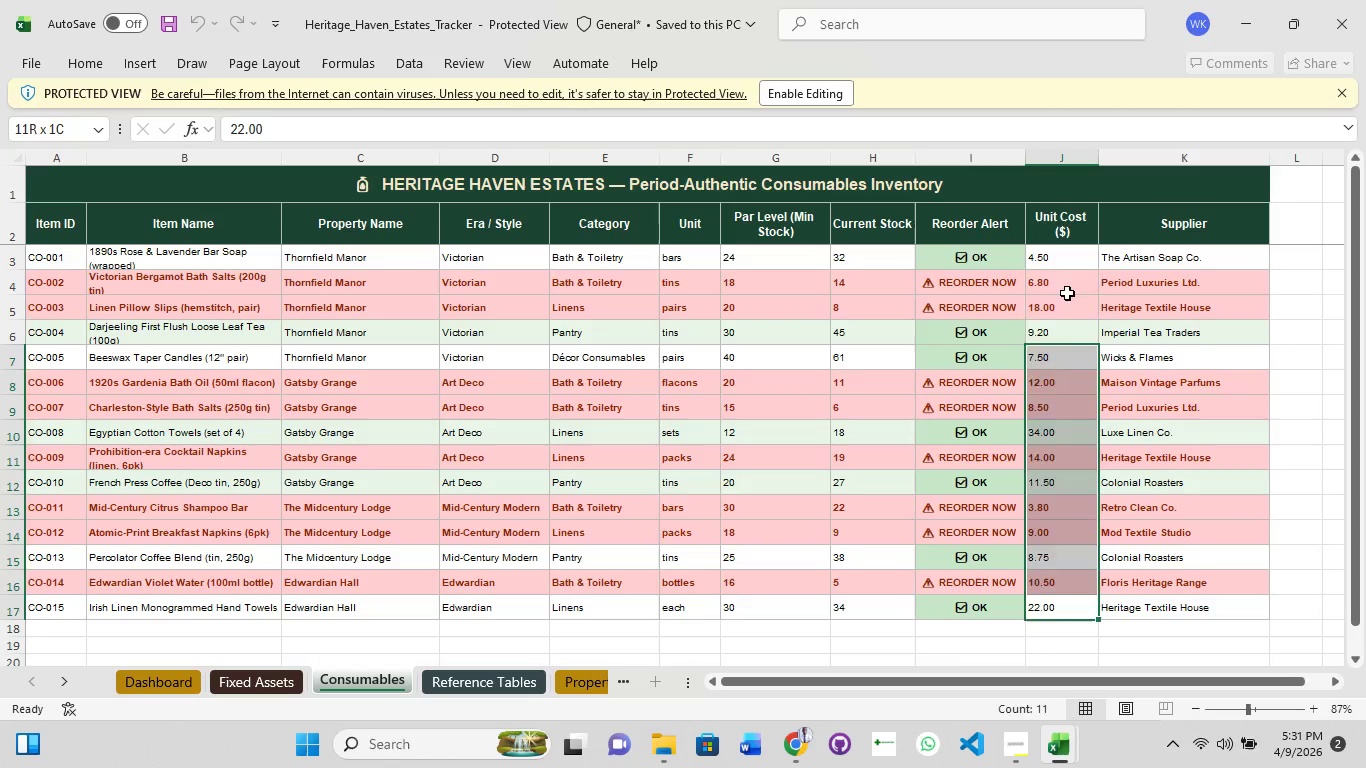 
left_click([1067, 293])
 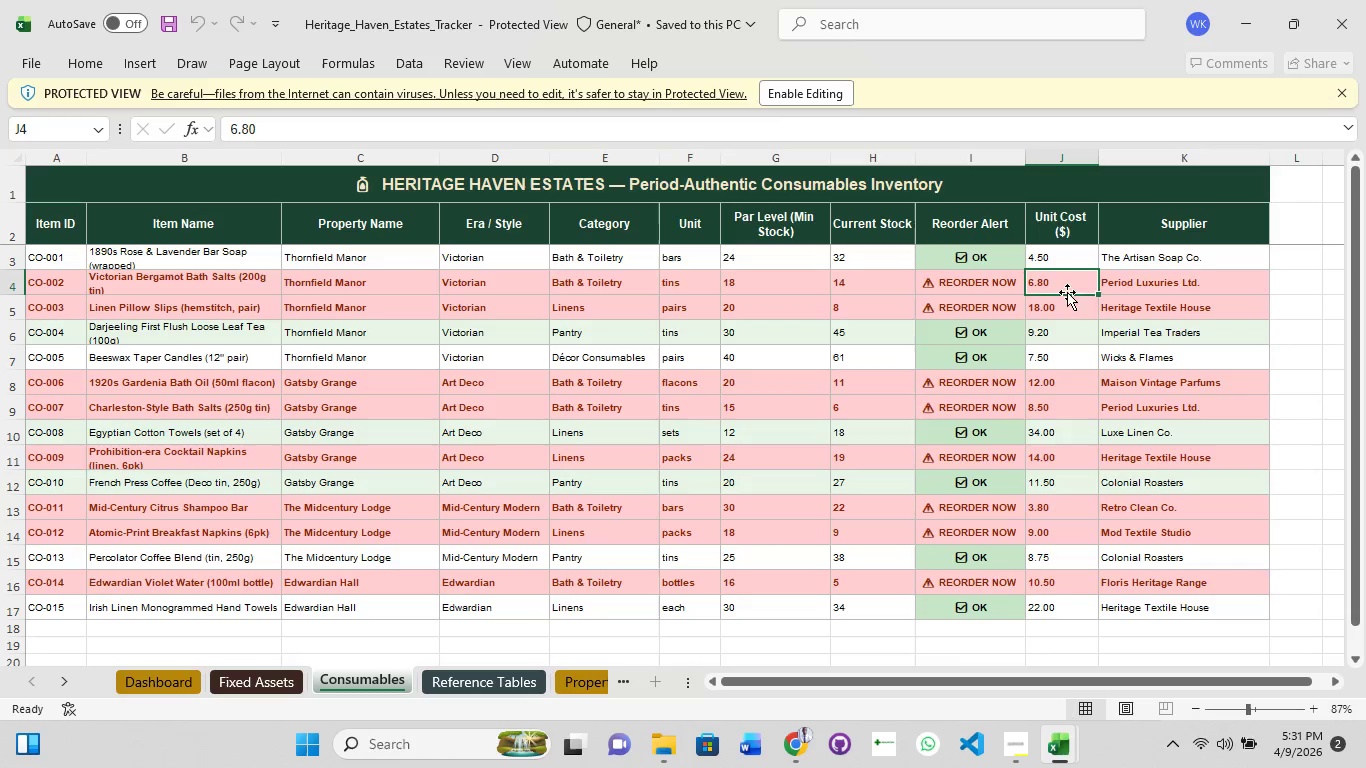 
scroll: coordinate [1069, 287], scroll_direction: up, amount: 3.0
 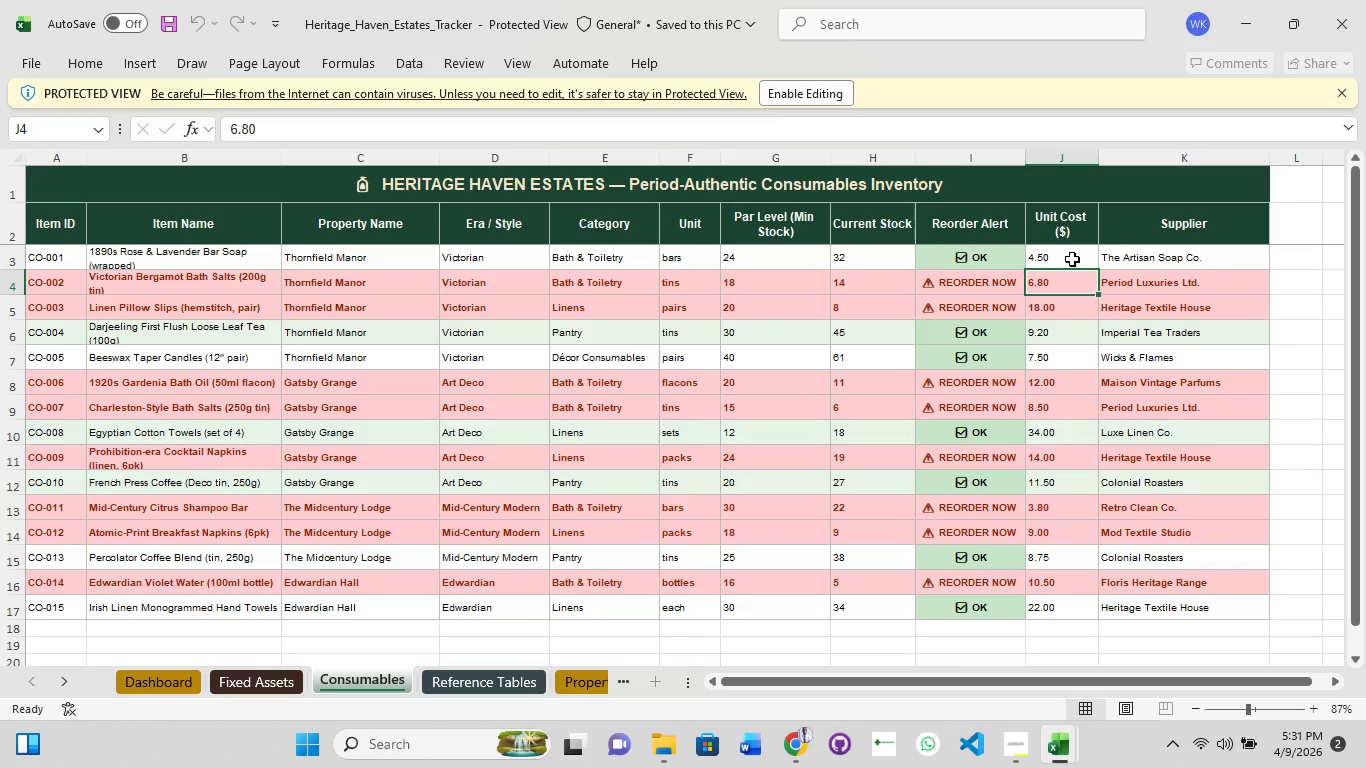 
hold_key(key=ShiftLeft, duration=1.5)
left_click([1072, 259])
 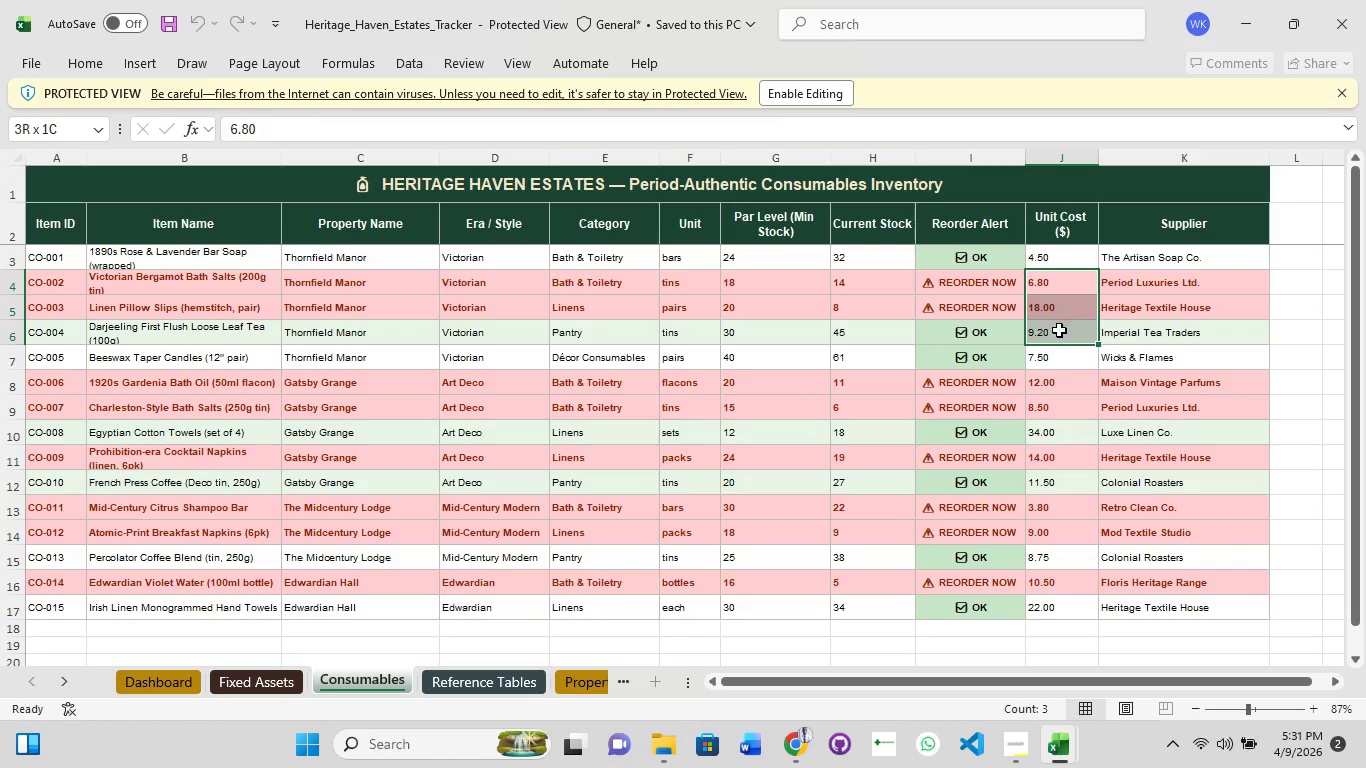 
hold_key(key=ShiftLeft, duration=0.73)
left_click([1061, 261])
 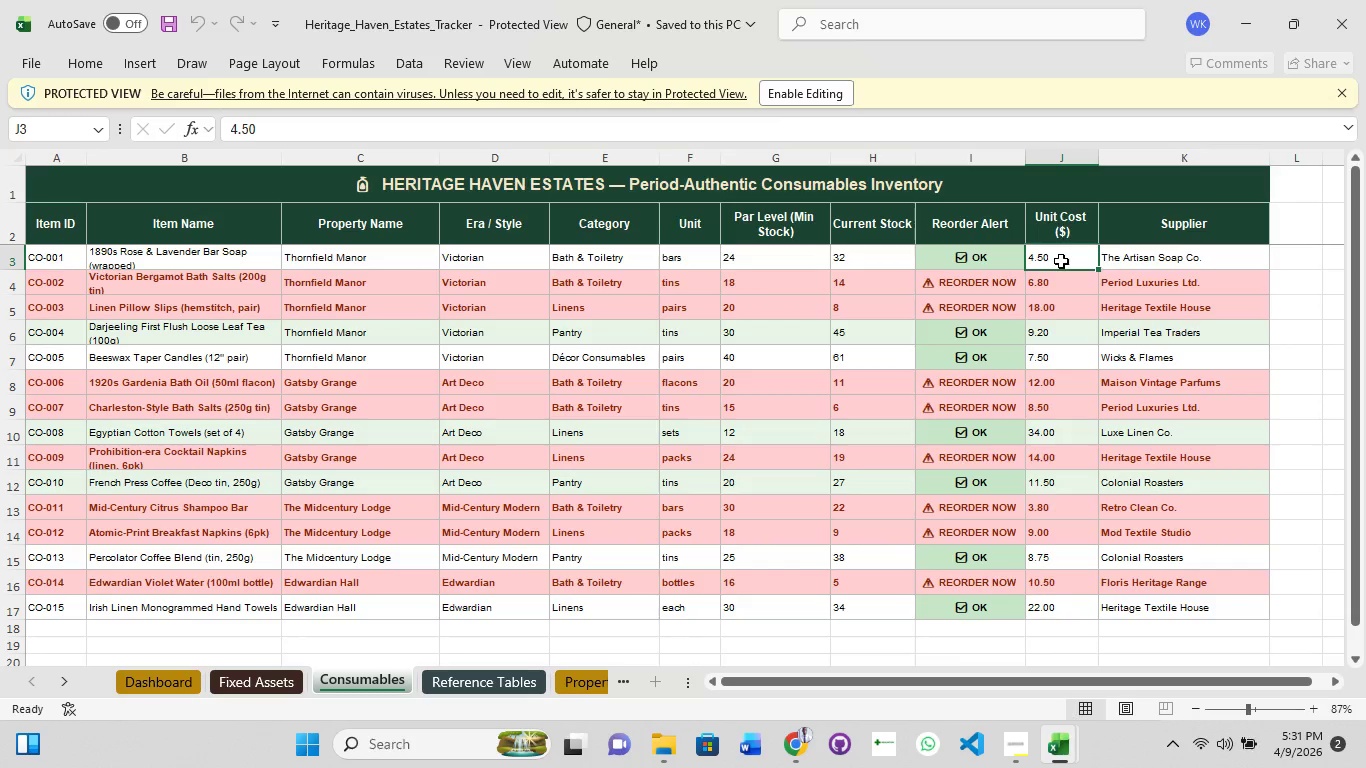 
hold_key(key=ShiftLeft, duration=1.5)
left_click([1061, 261])
 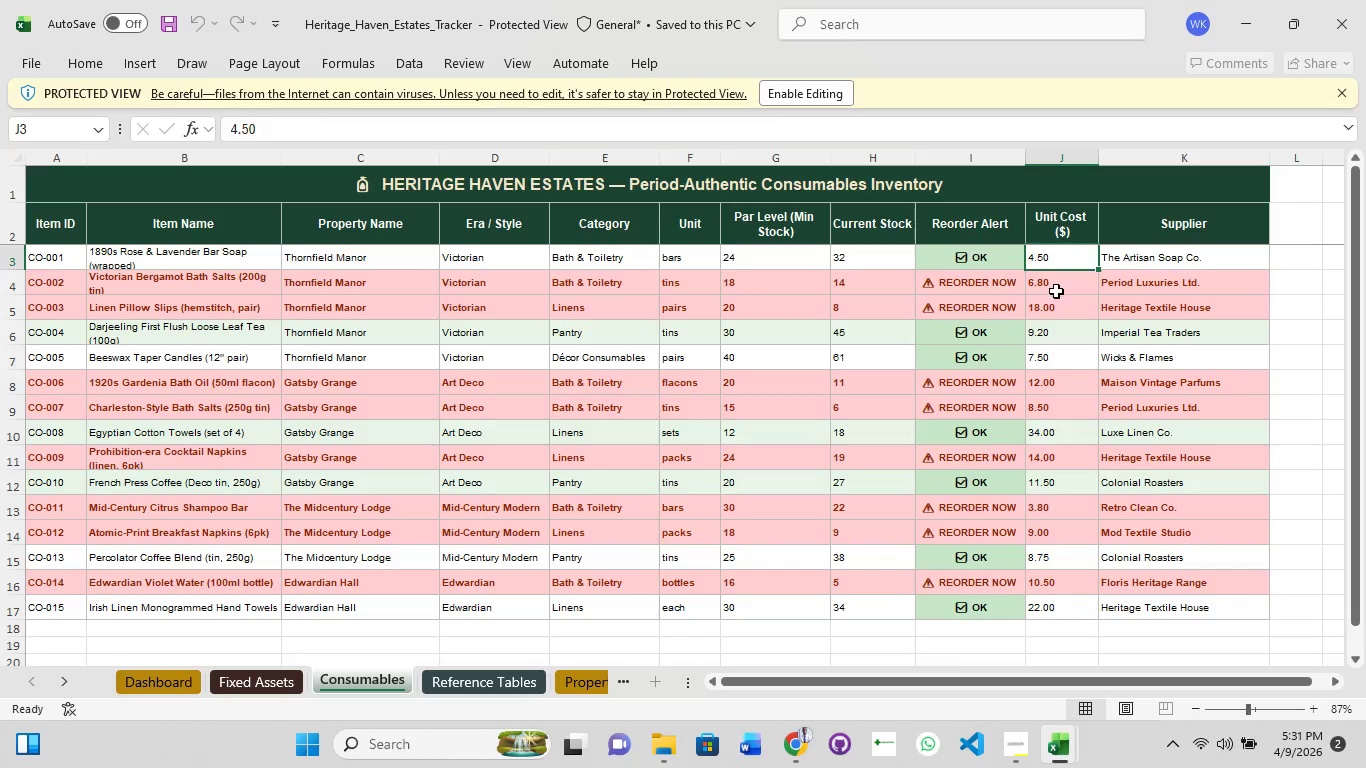 
left_click_drag(start_coordinate=[1056, 291], to_coordinate=[1056, 299])
 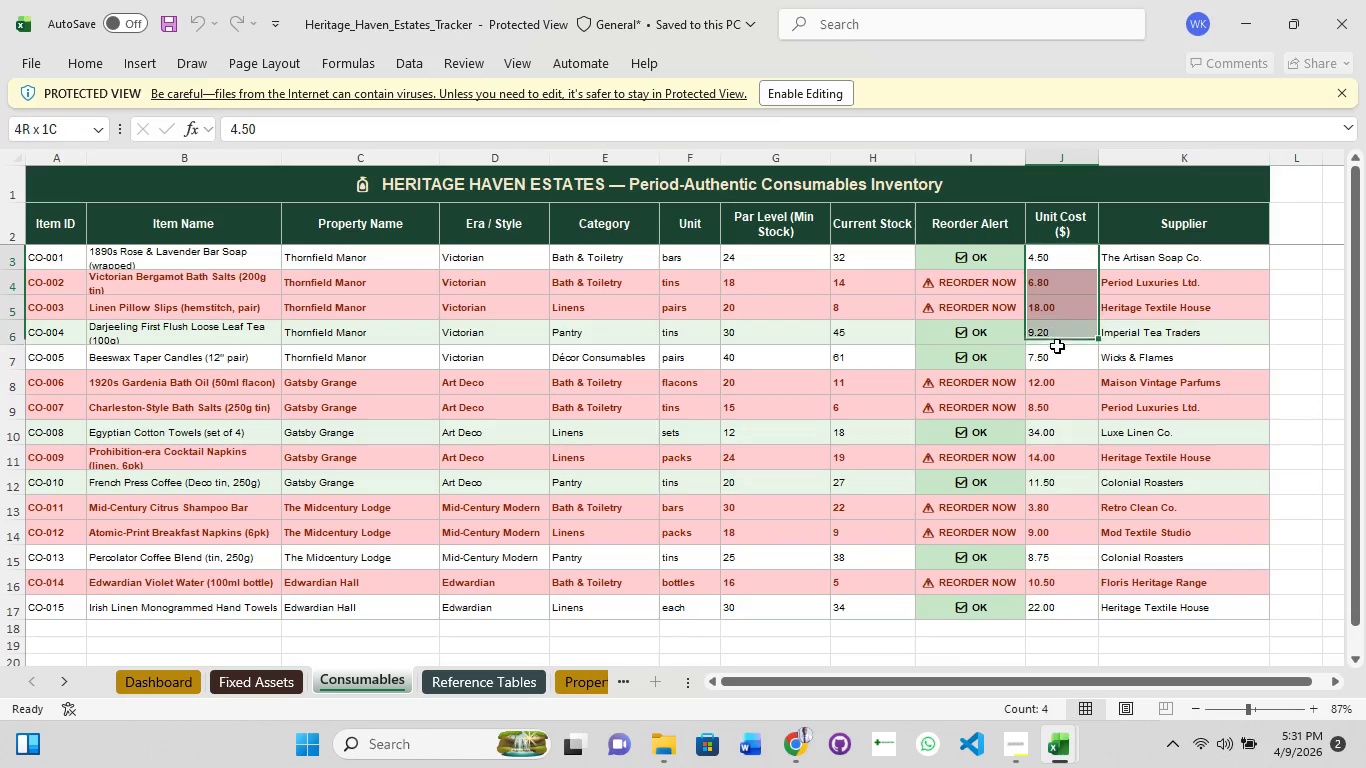 
left_click_drag(start_coordinate=[1056, 344], to_coordinate=[1057, 351])
 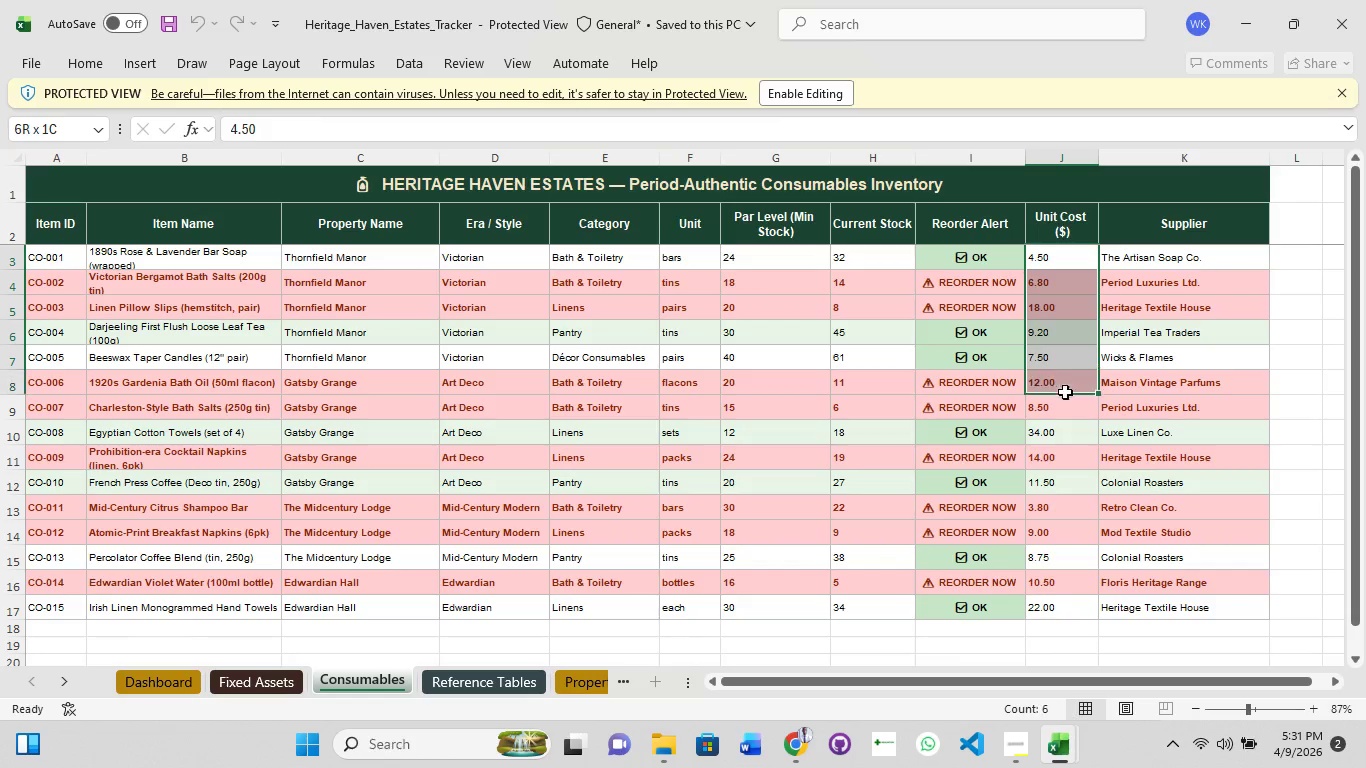 
left_click_drag(start_coordinate=[1062, 387], to_coordinate=[1065, 396])
 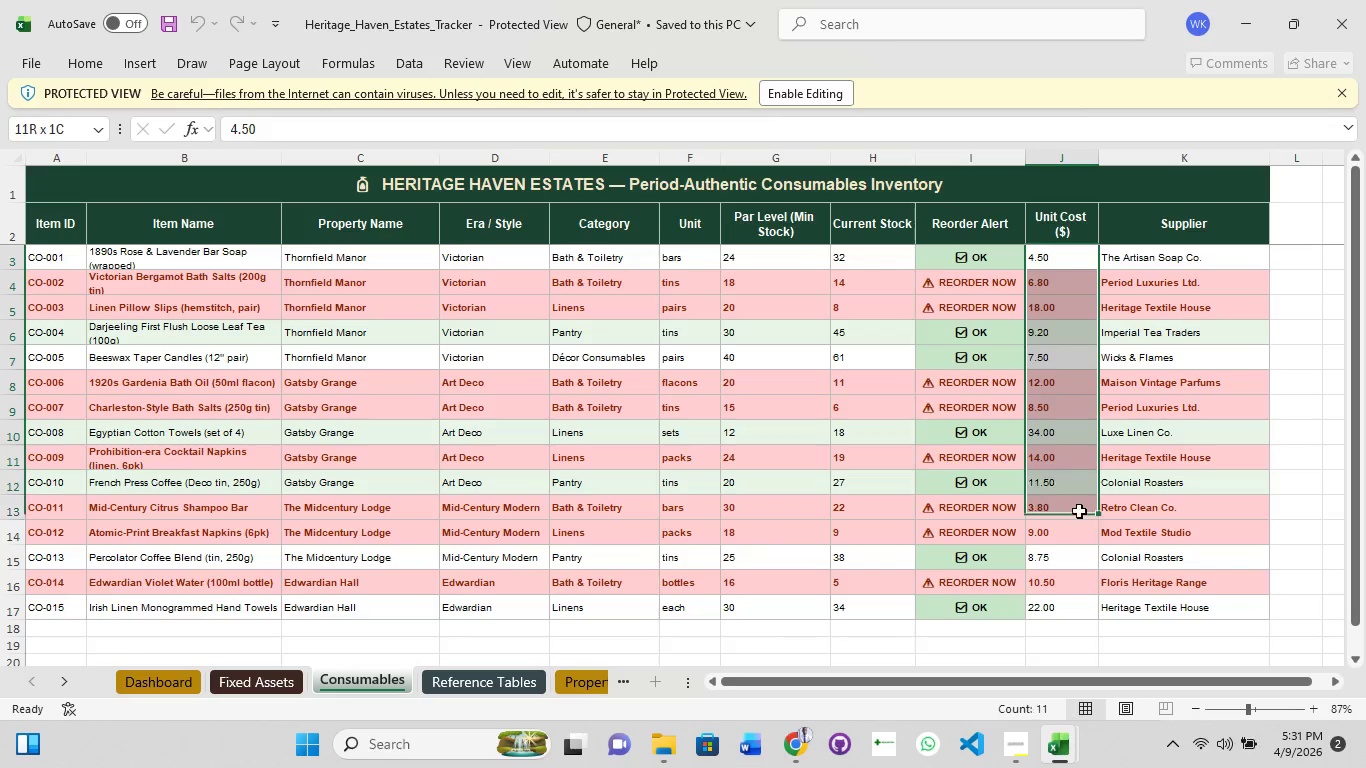 
hold_key(key=ShiftLeft, duration=1.5)
left_click_drag(start_coordinate=[1067, 419], to_coordinate=[1069, 435])
 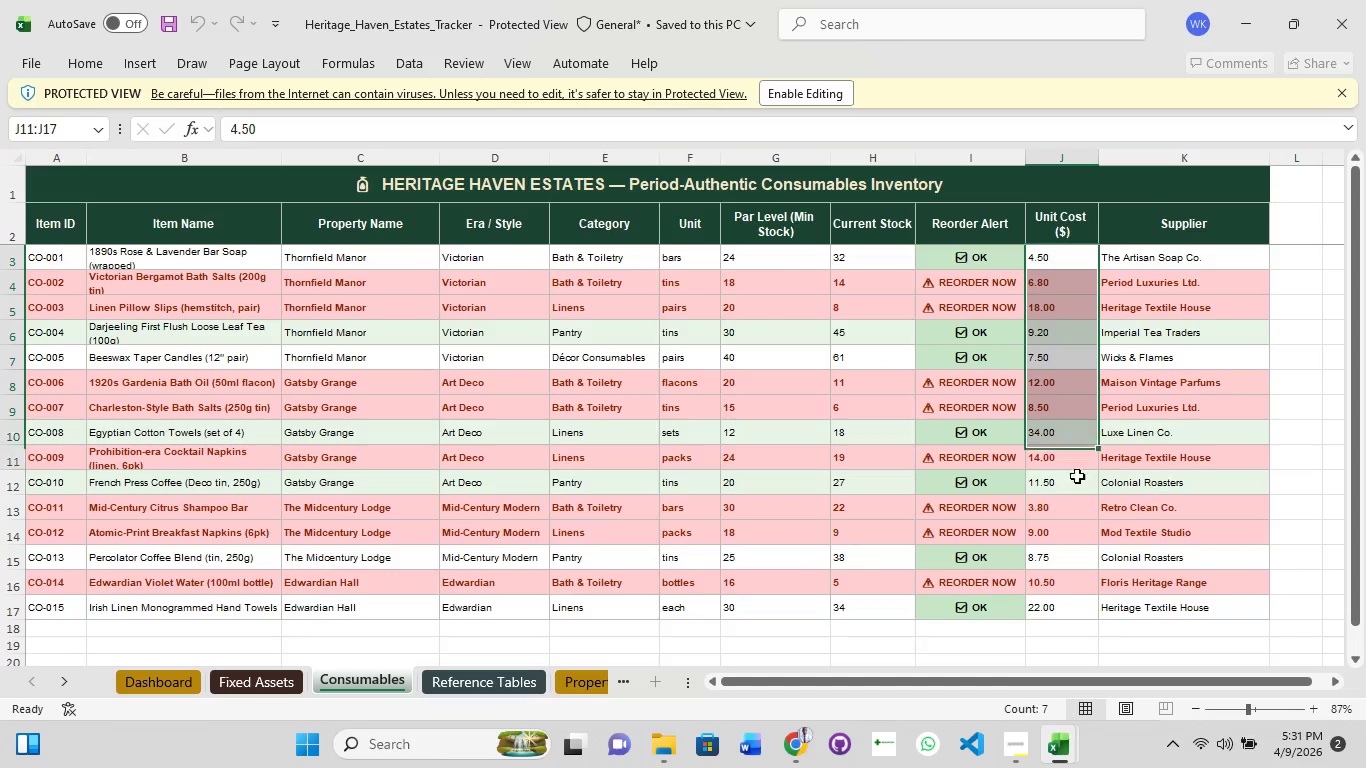 
left_click_drag(start_coordinate=[1074, 463], to_coordinate=[1077, 481])
 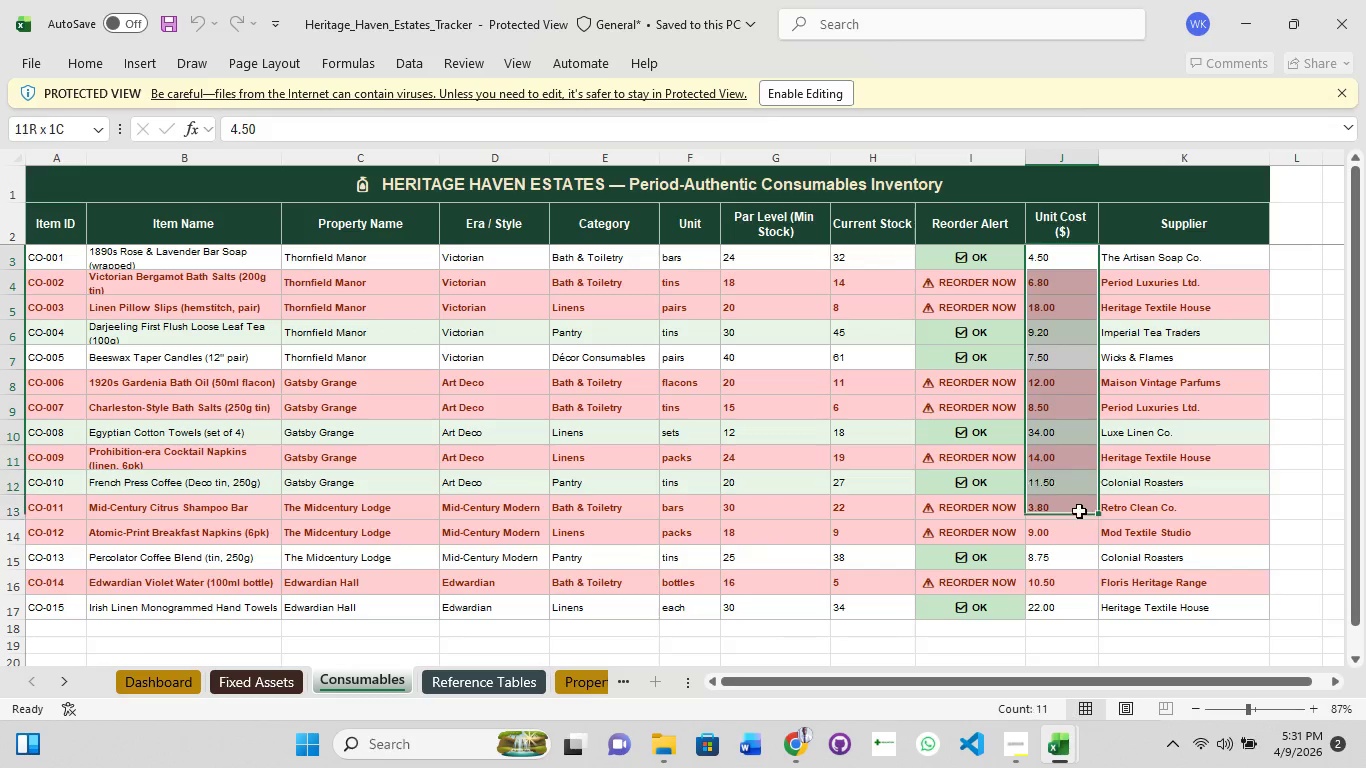 
left_click_drag(start_coordinate=[1078, 506], to_coordinate=[1079, 515])
 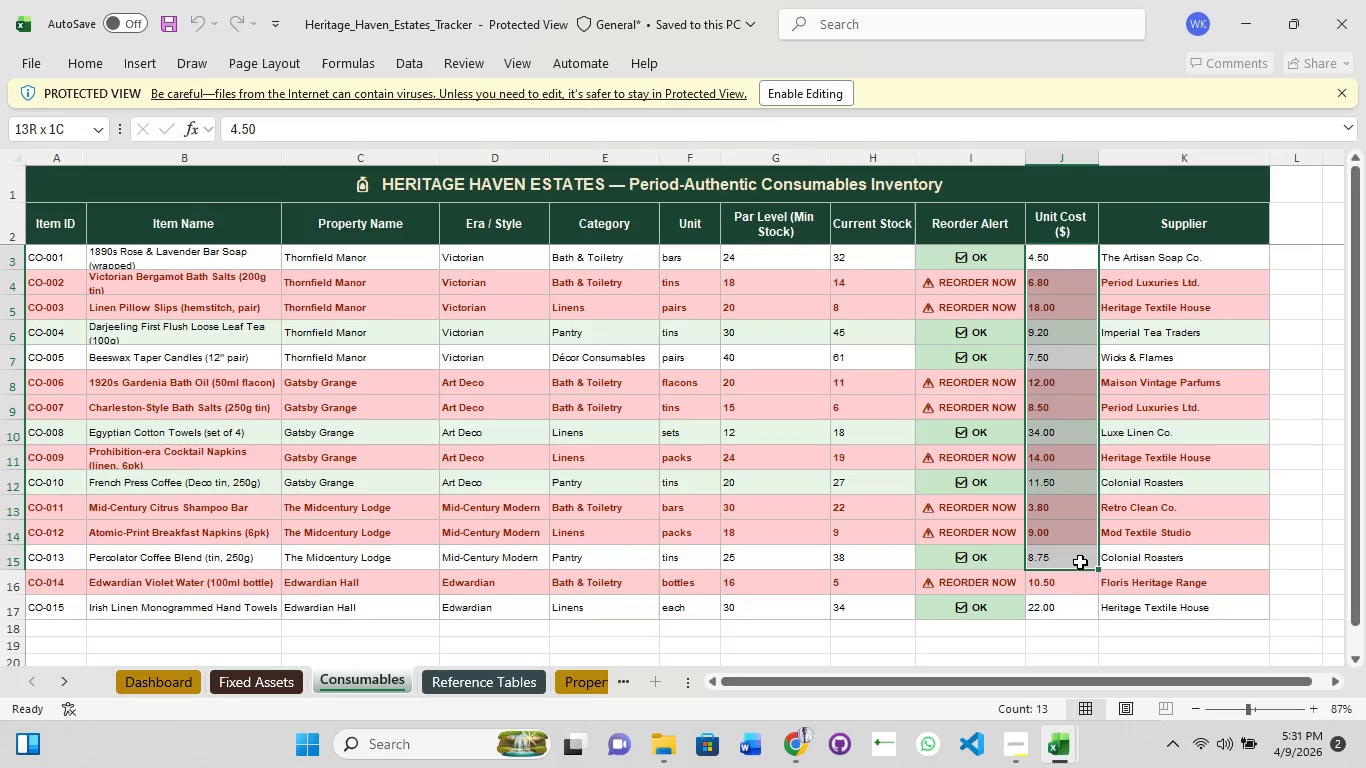 
left_click_drag(start_coordinate=[1080, 581], to_coordinate=[1081, 590])
 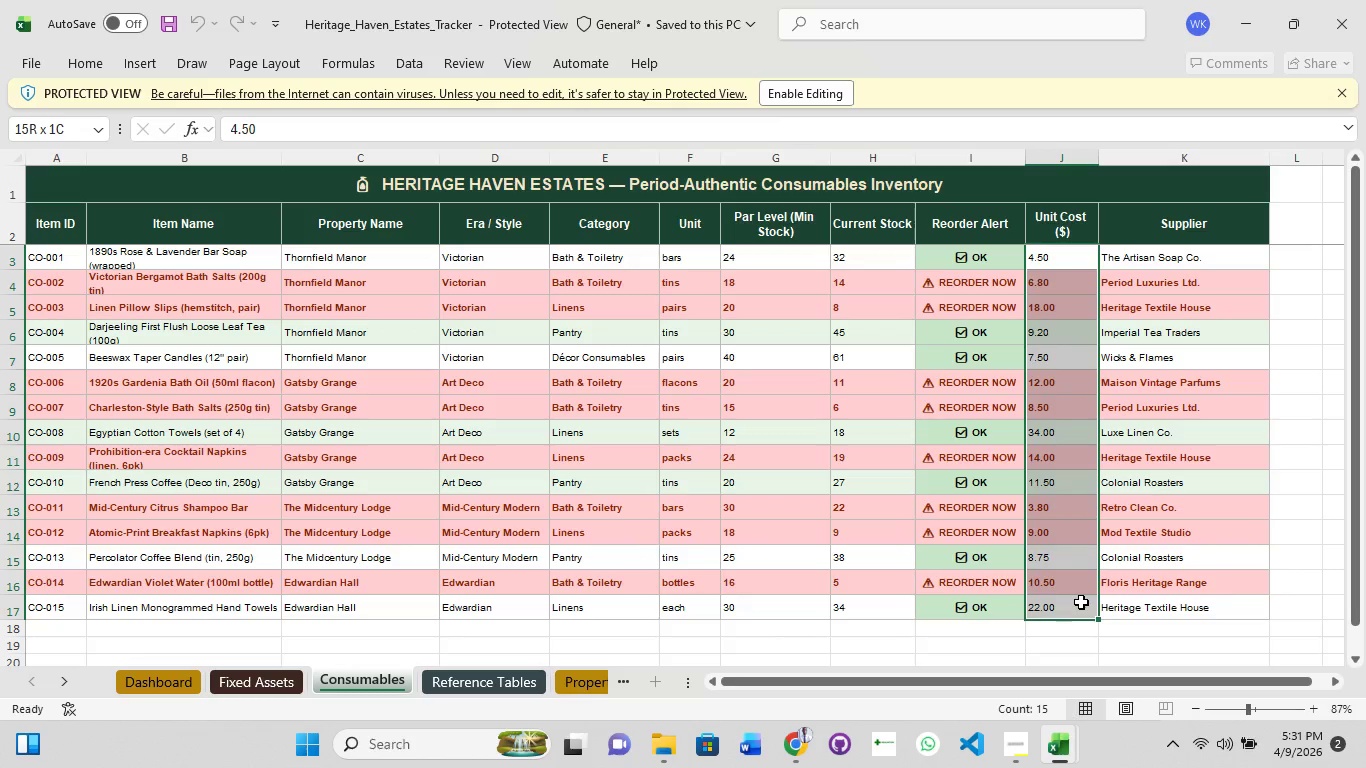 
hold_key(key=ShiftLeft, duration=1.14)
left_click([1081, 602])
 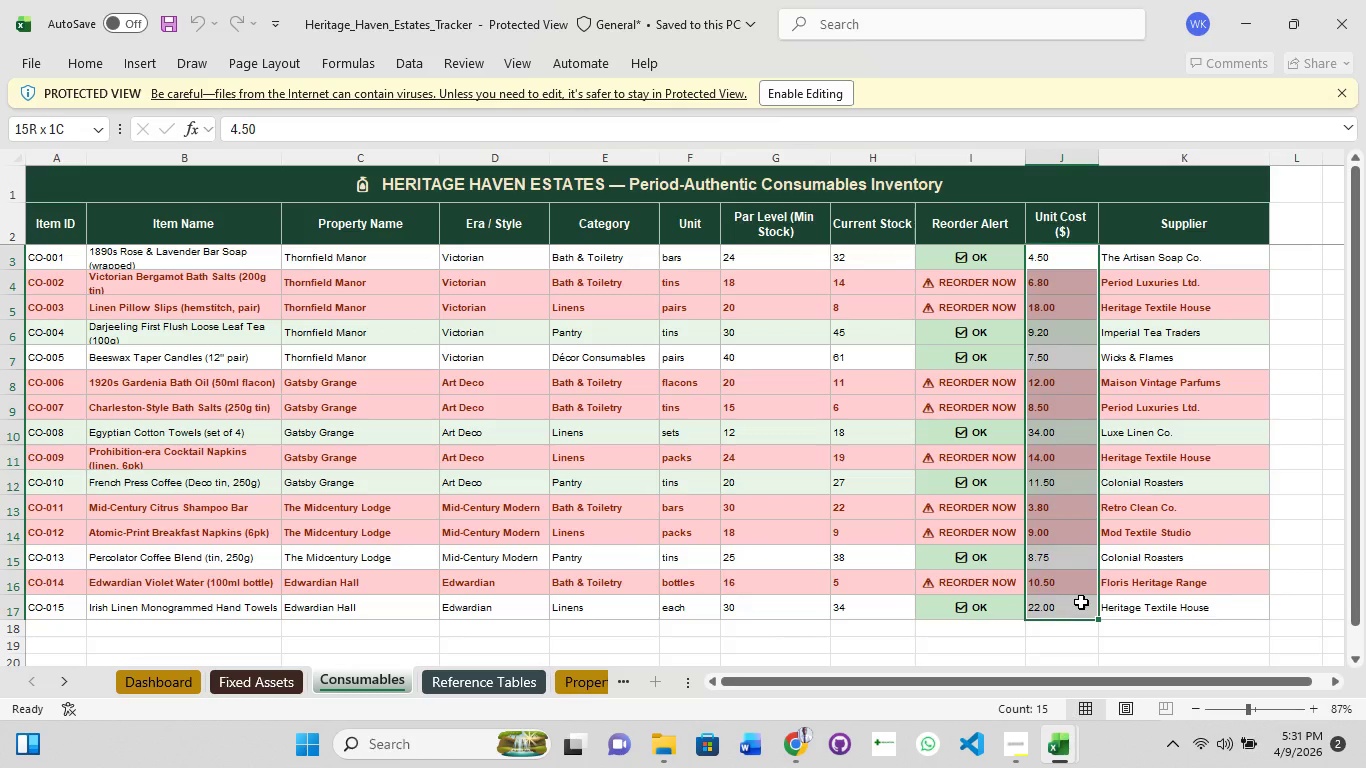 
key(Control+C)